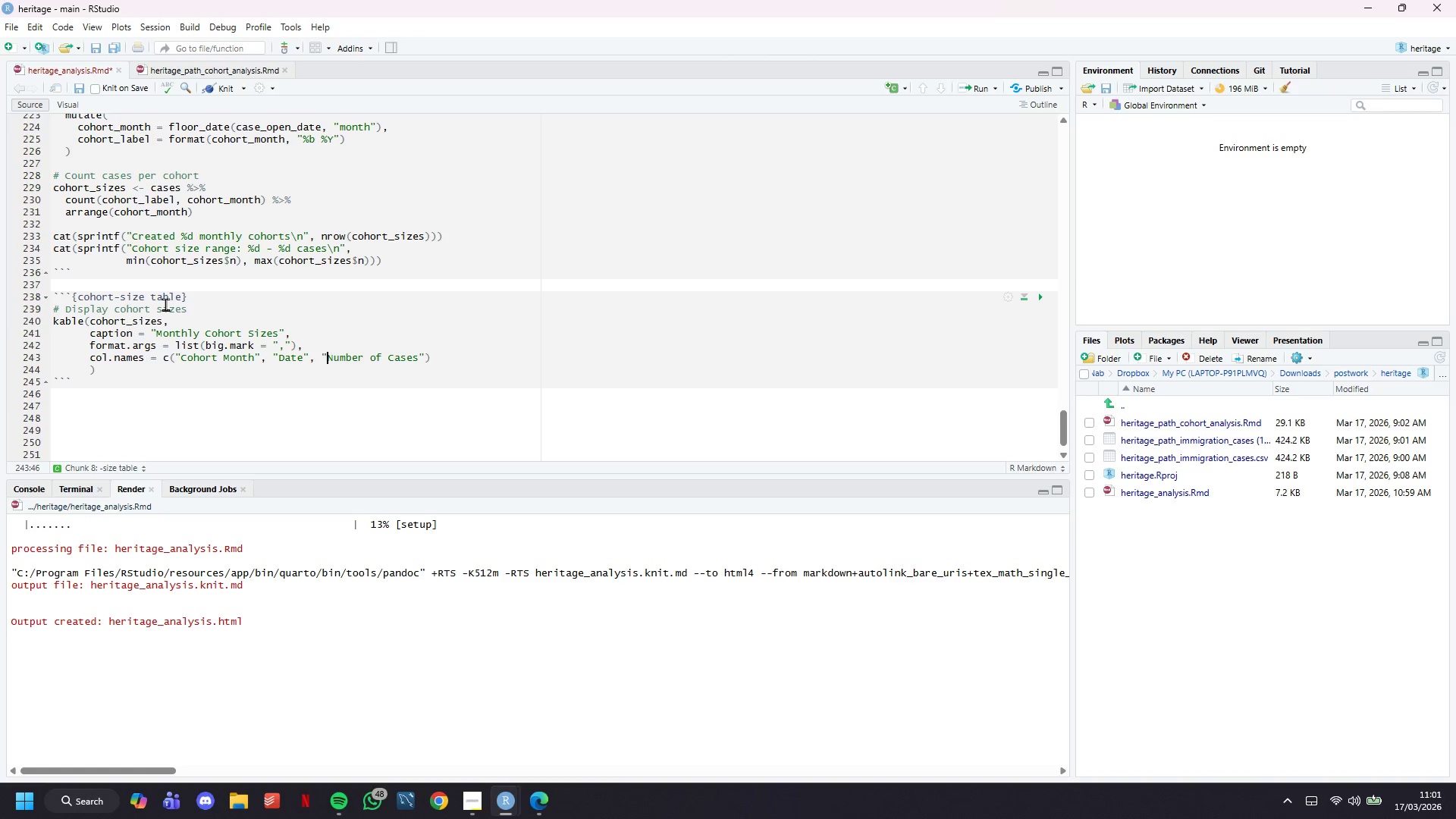 
key(ArrowRight)
 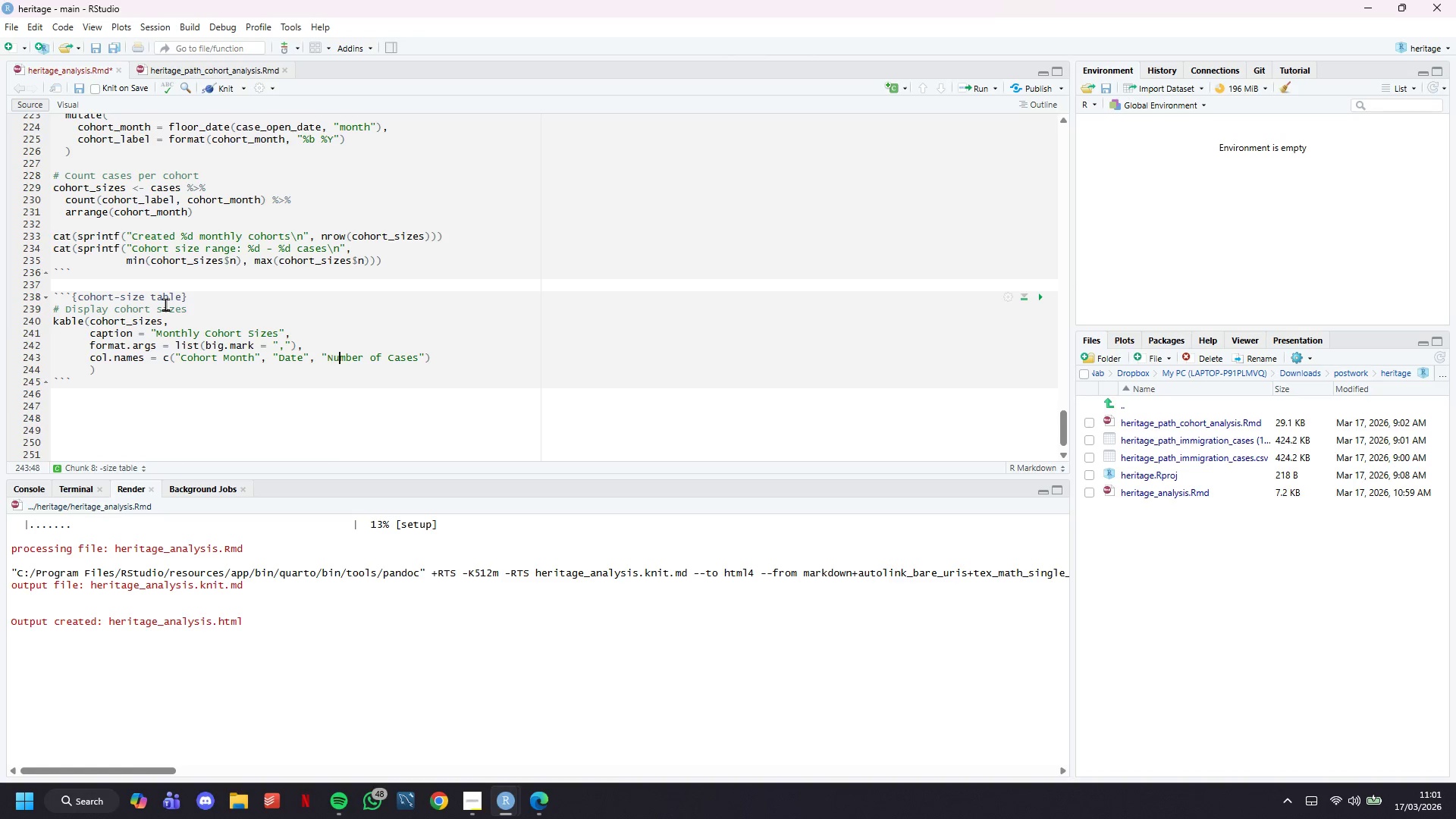 
hold_key(key=ArrowRight, duration=0.75)
 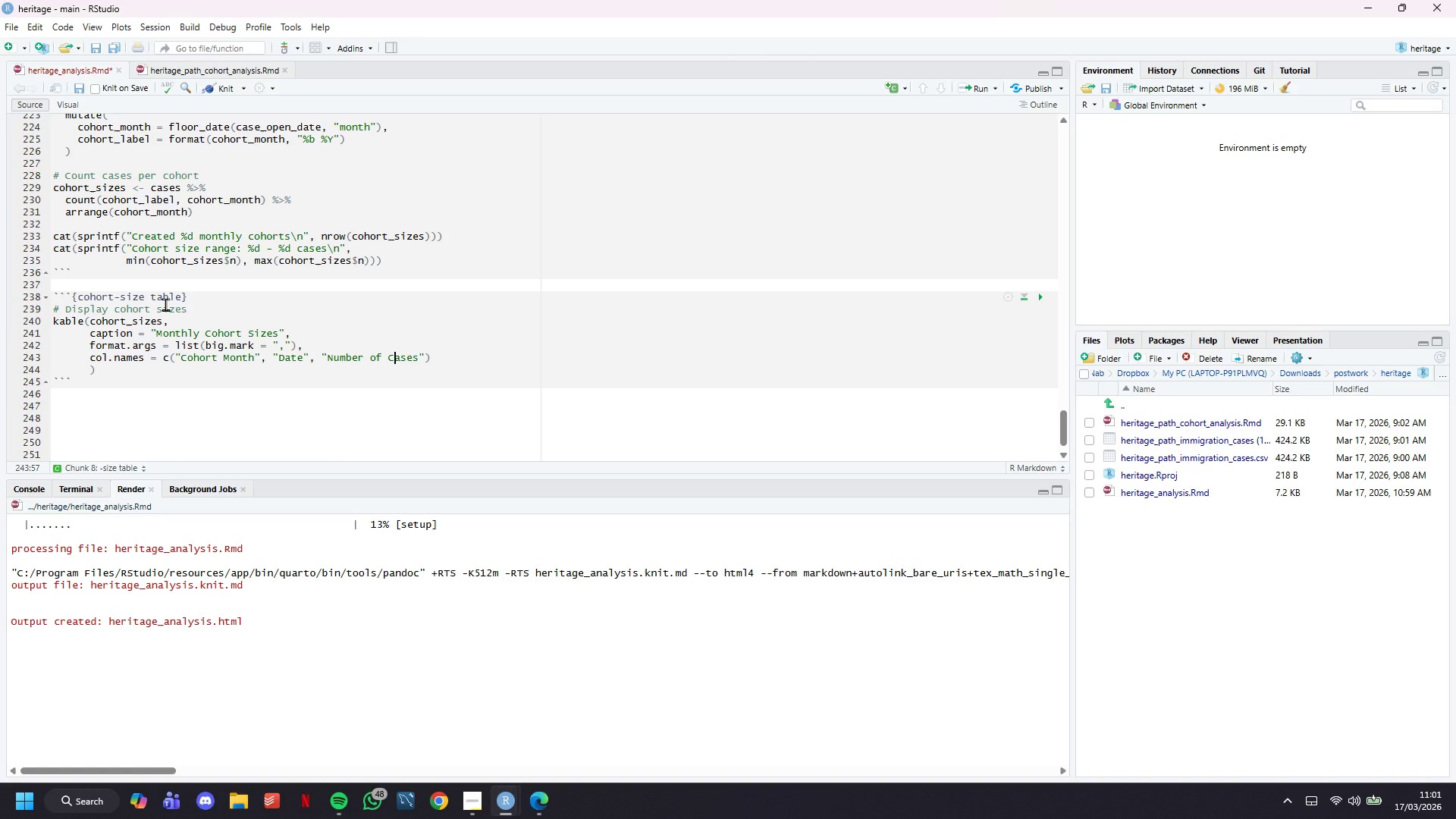 
key(ArrowRight)
 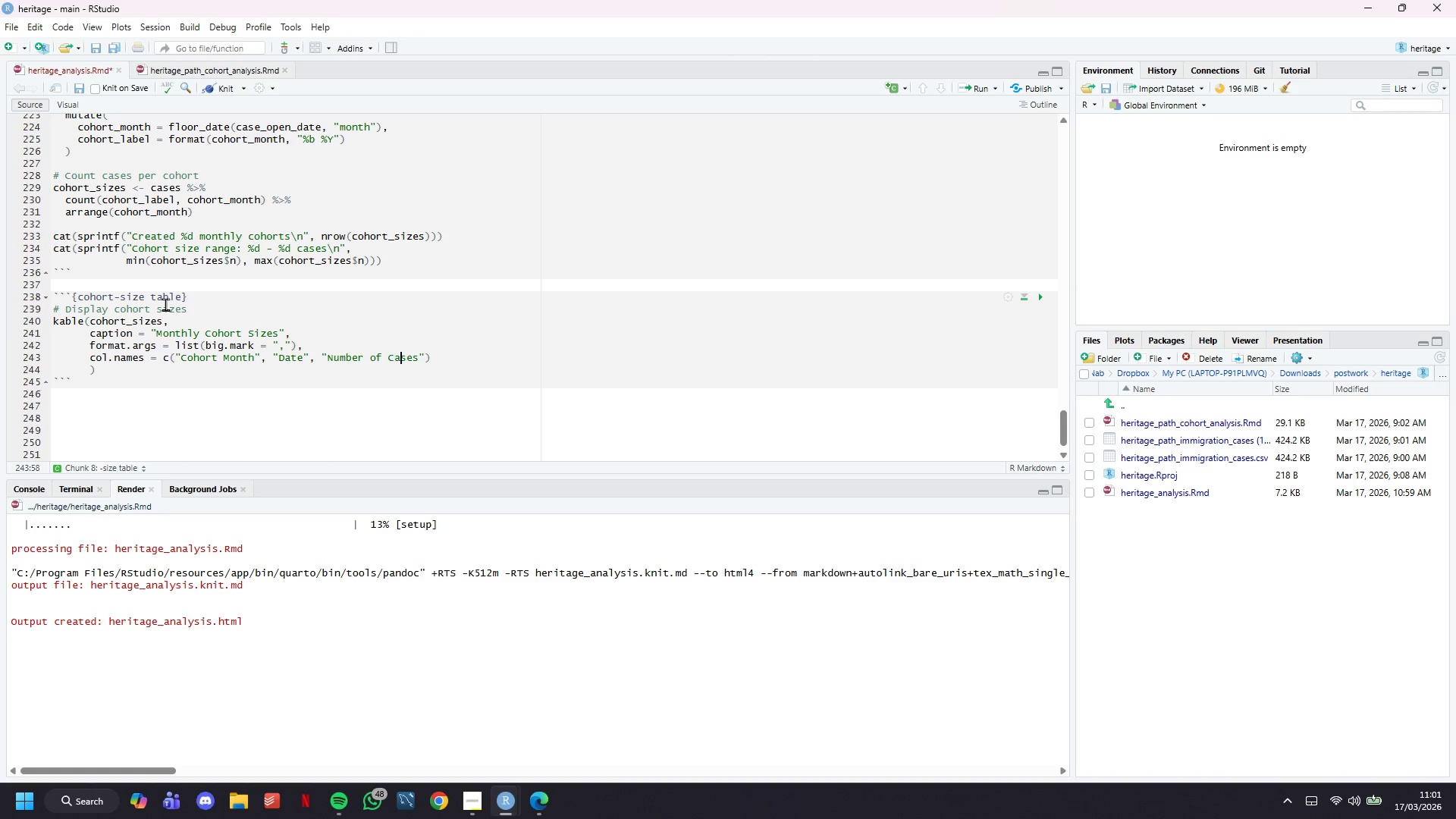 
key(ArrowRight)
 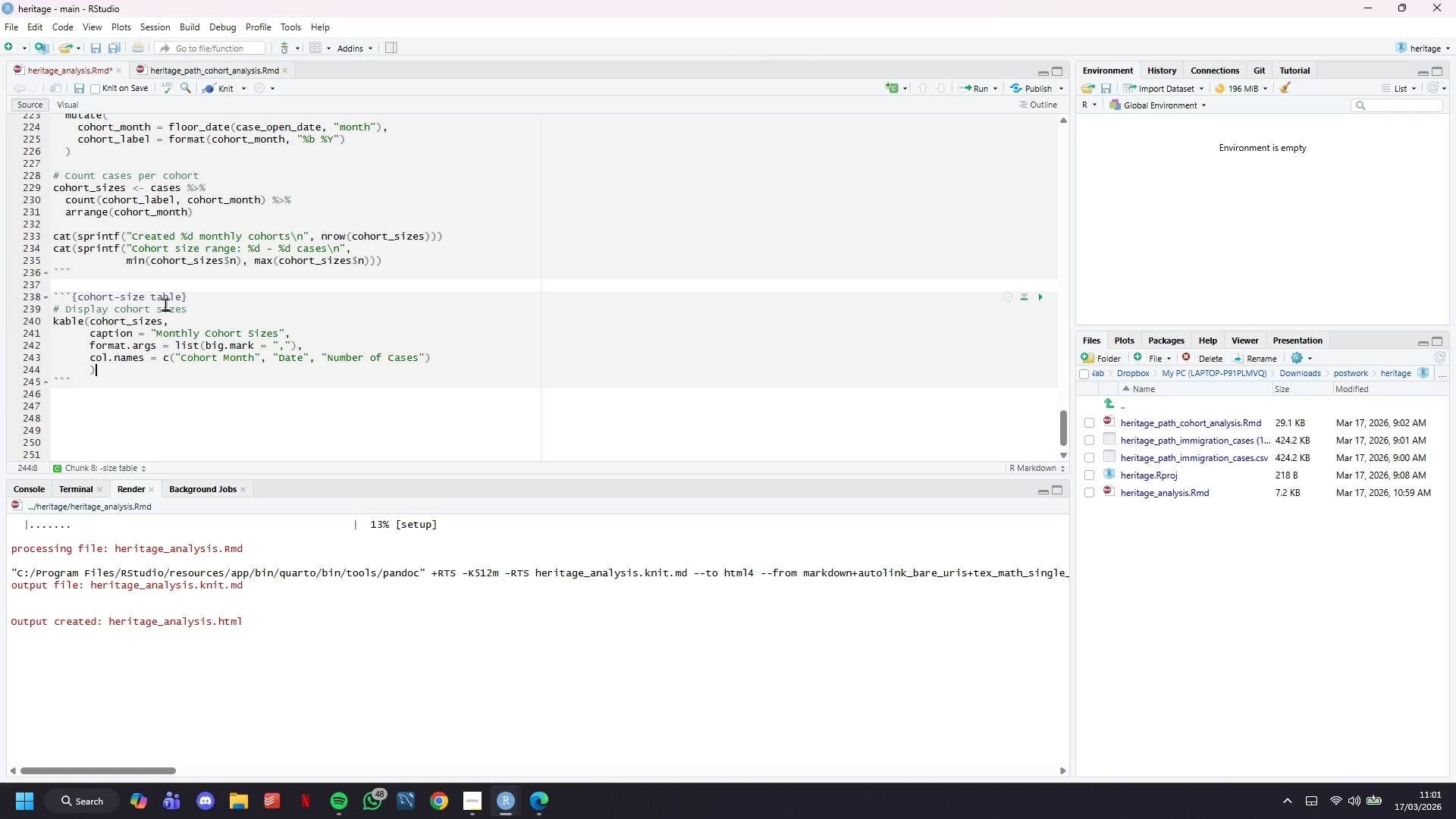 
key(ArrowDown)
 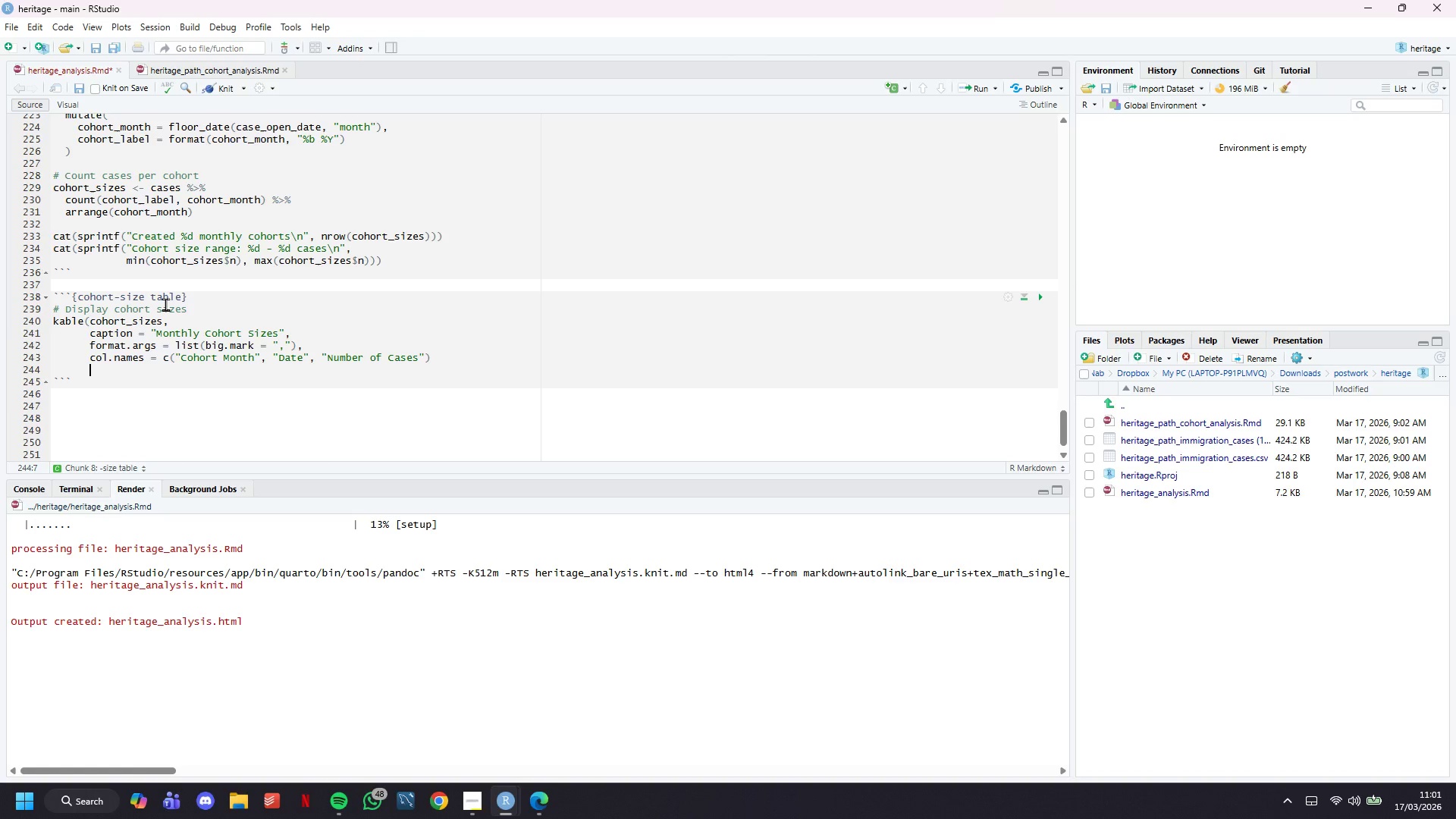 
key(Backspace)
 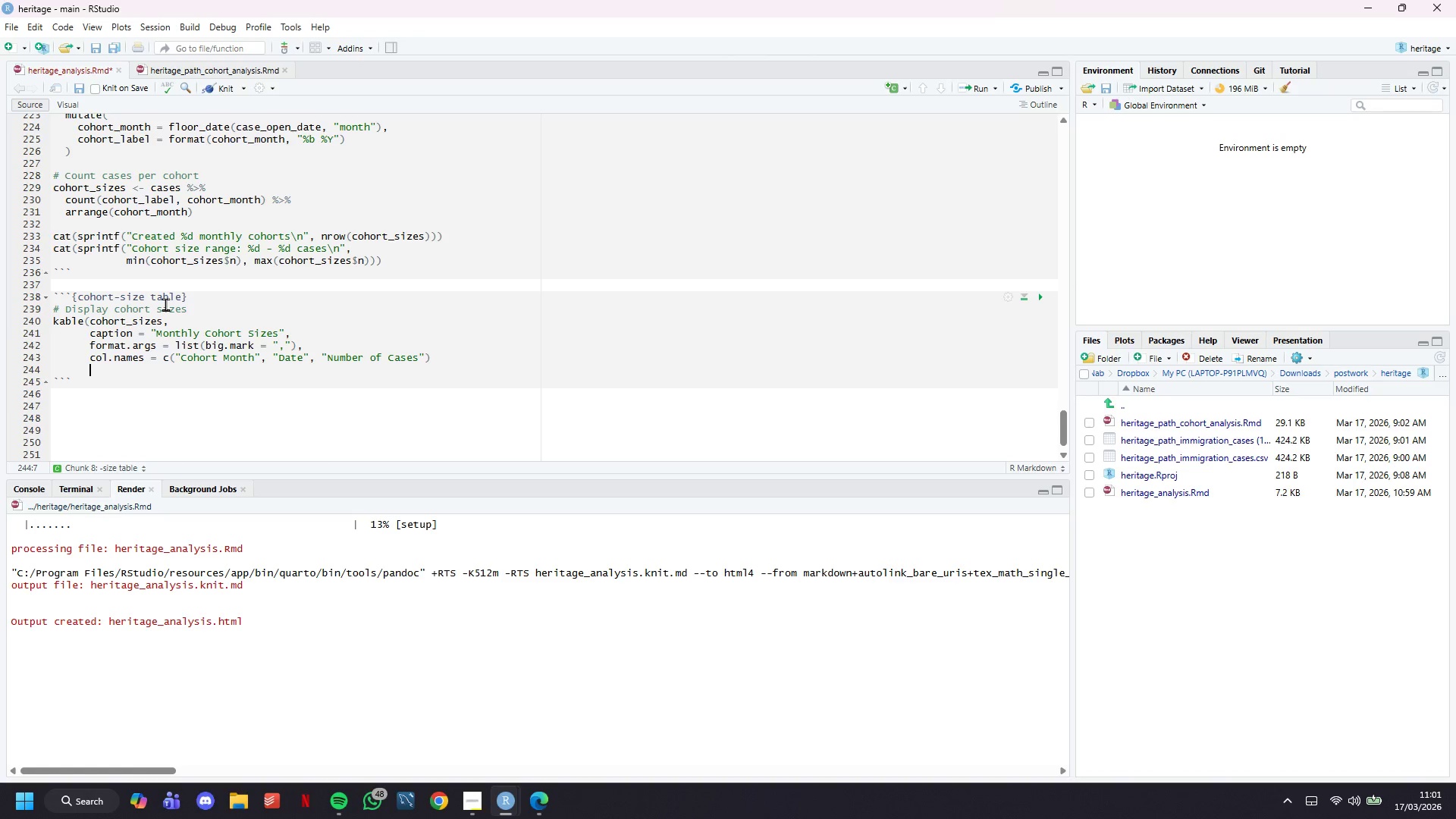 
key(Backspace)
 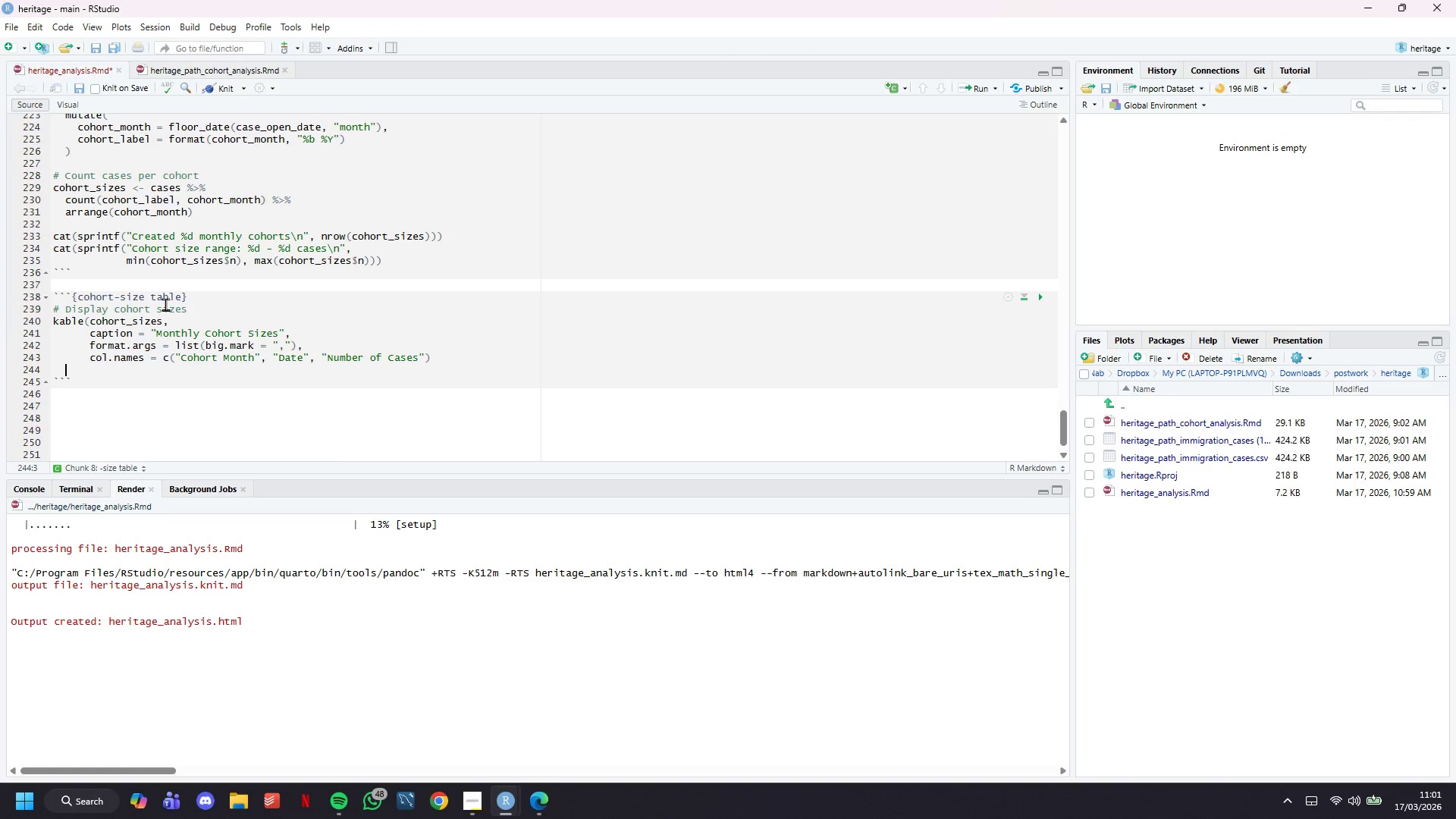 
key(Backspace)
 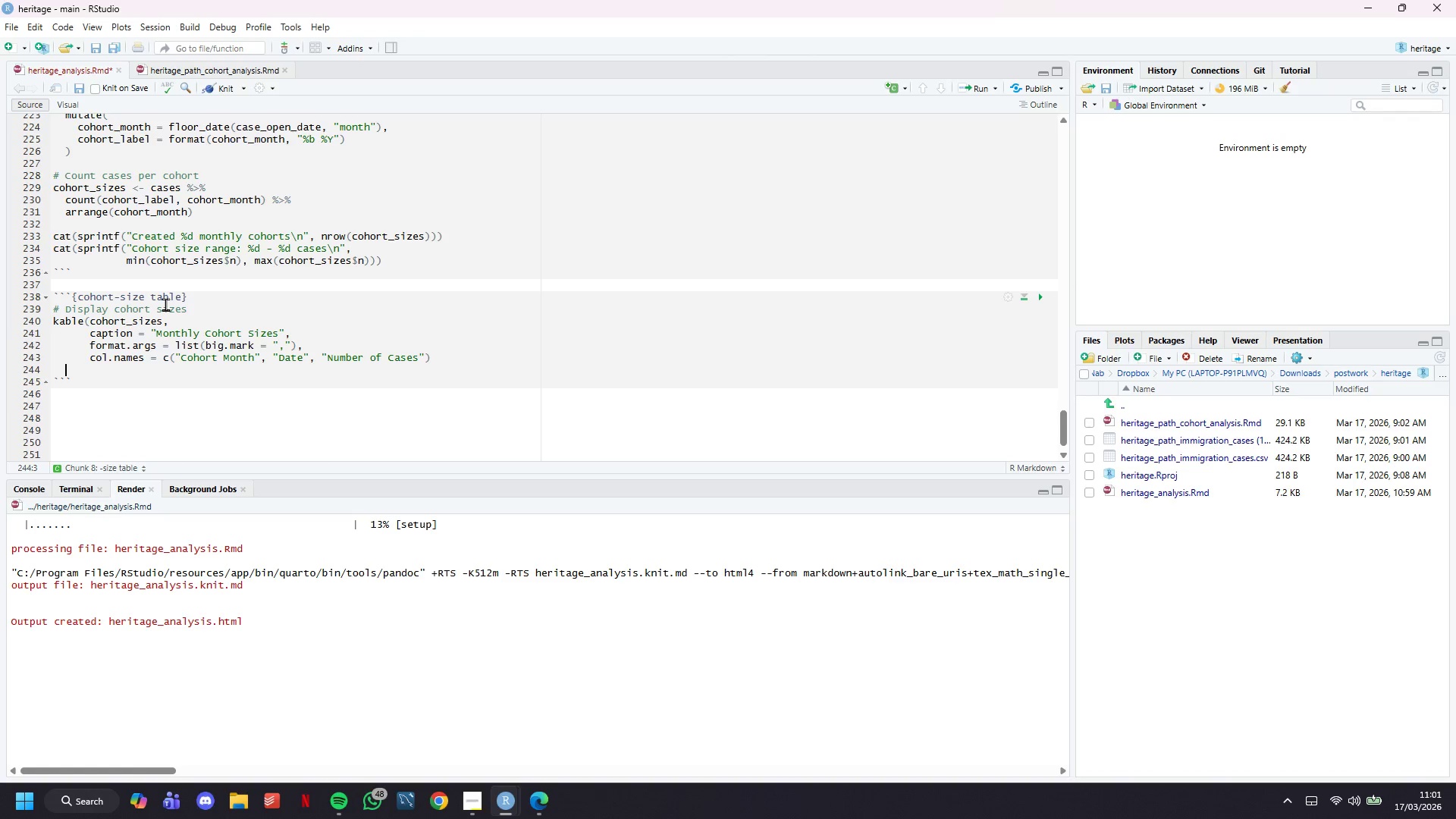 
key(Backspace)
 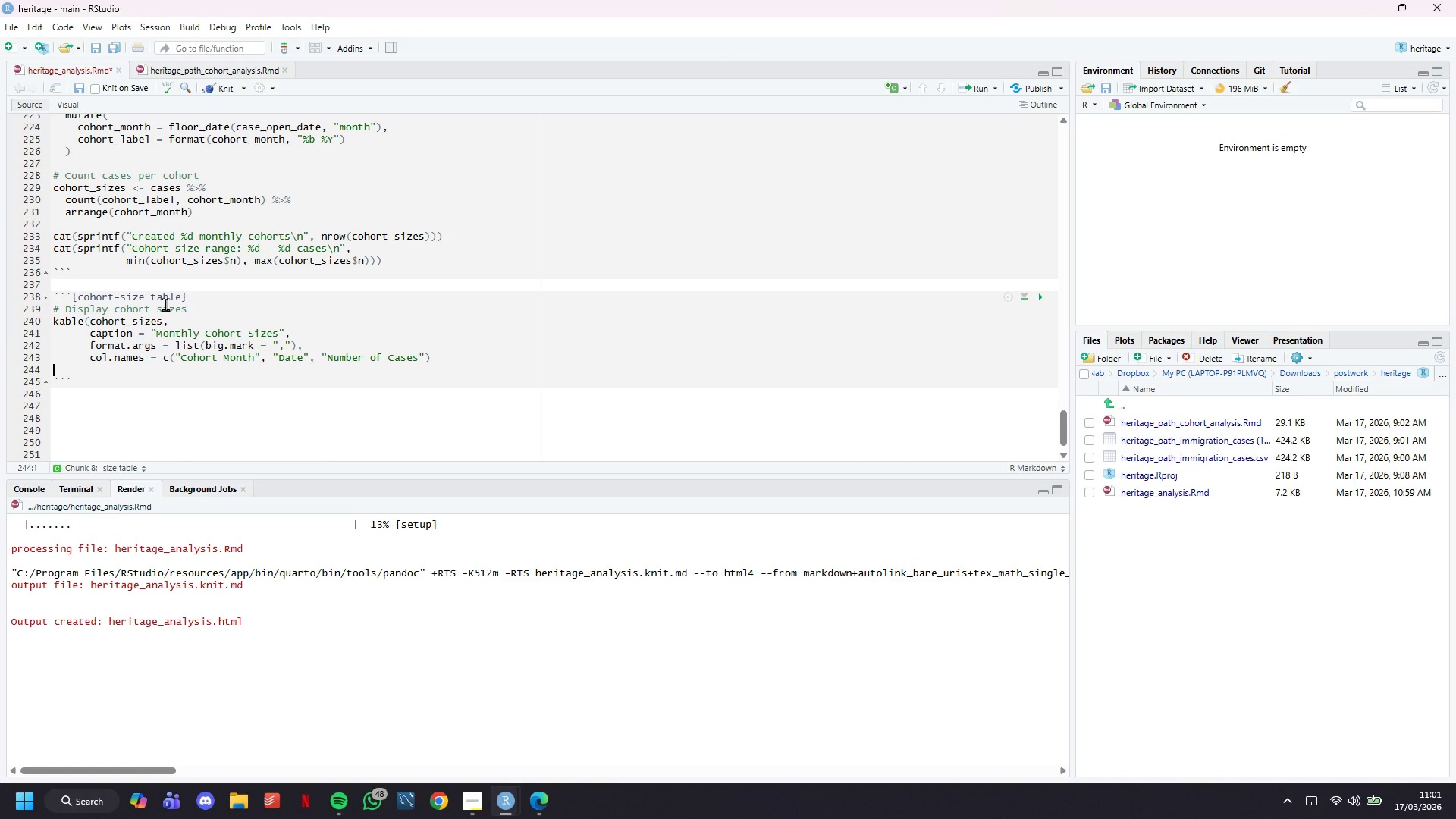 
key(Backspace)
 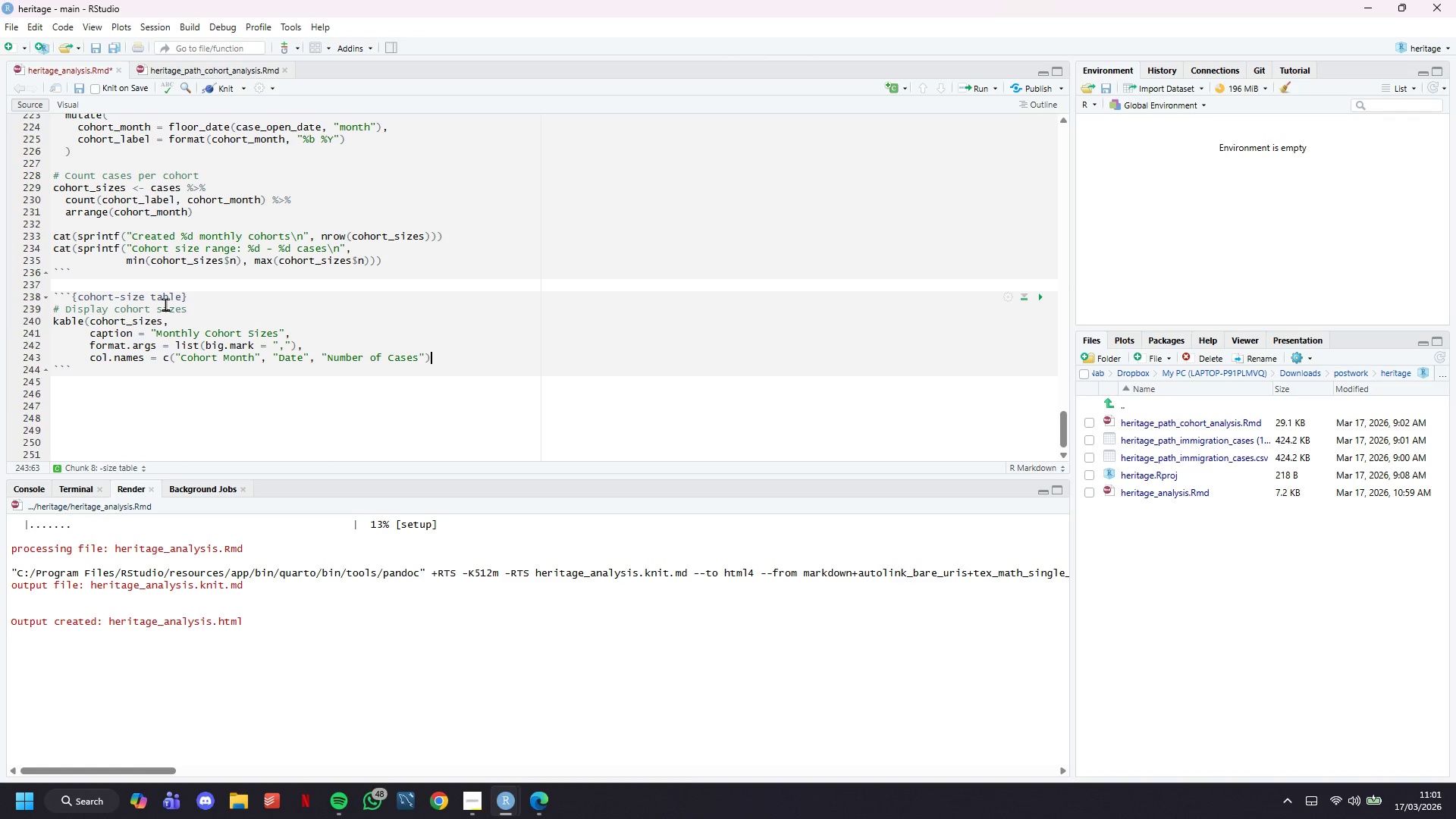 
key(Shift+0)
 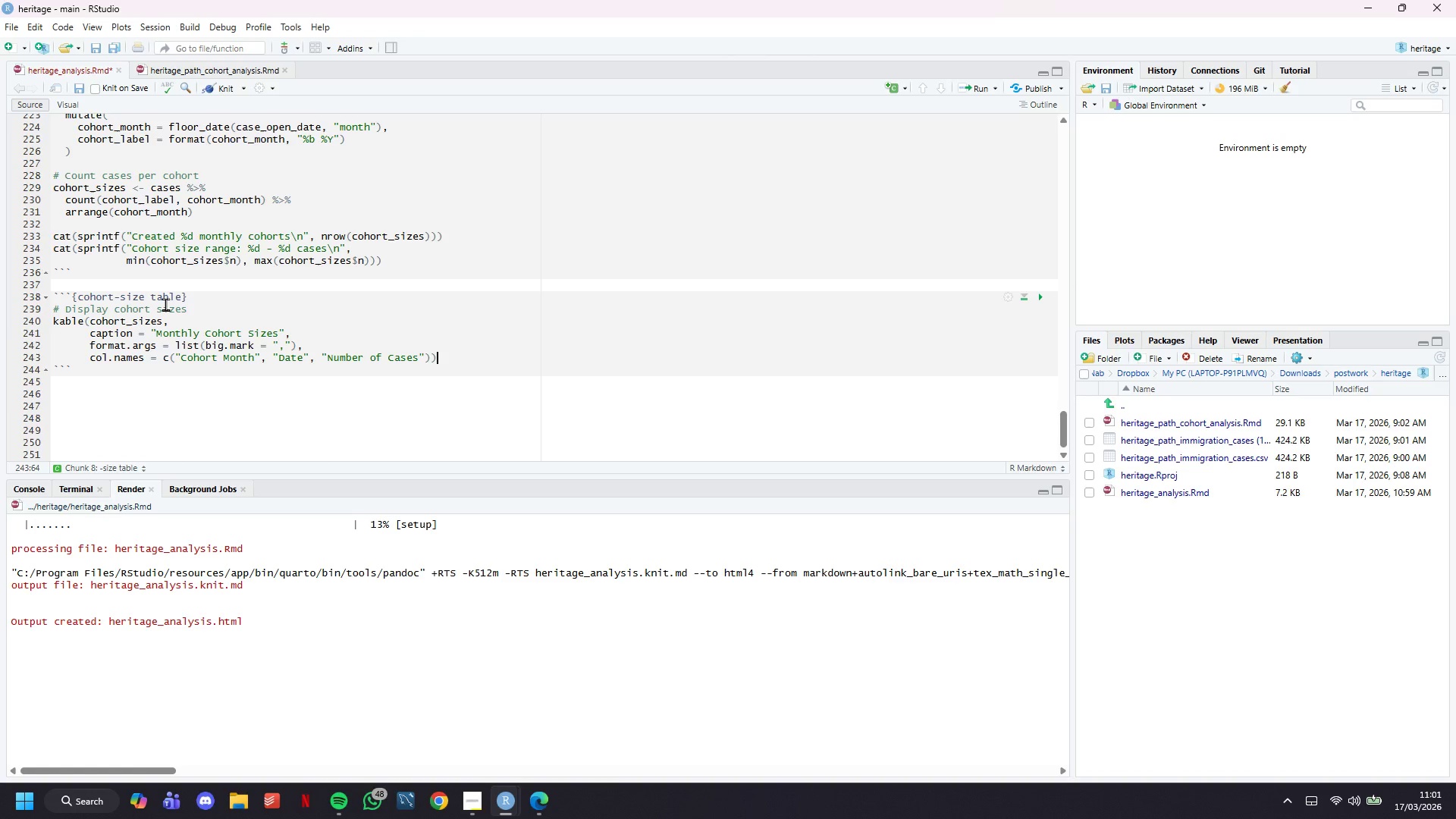 
key(Space)
 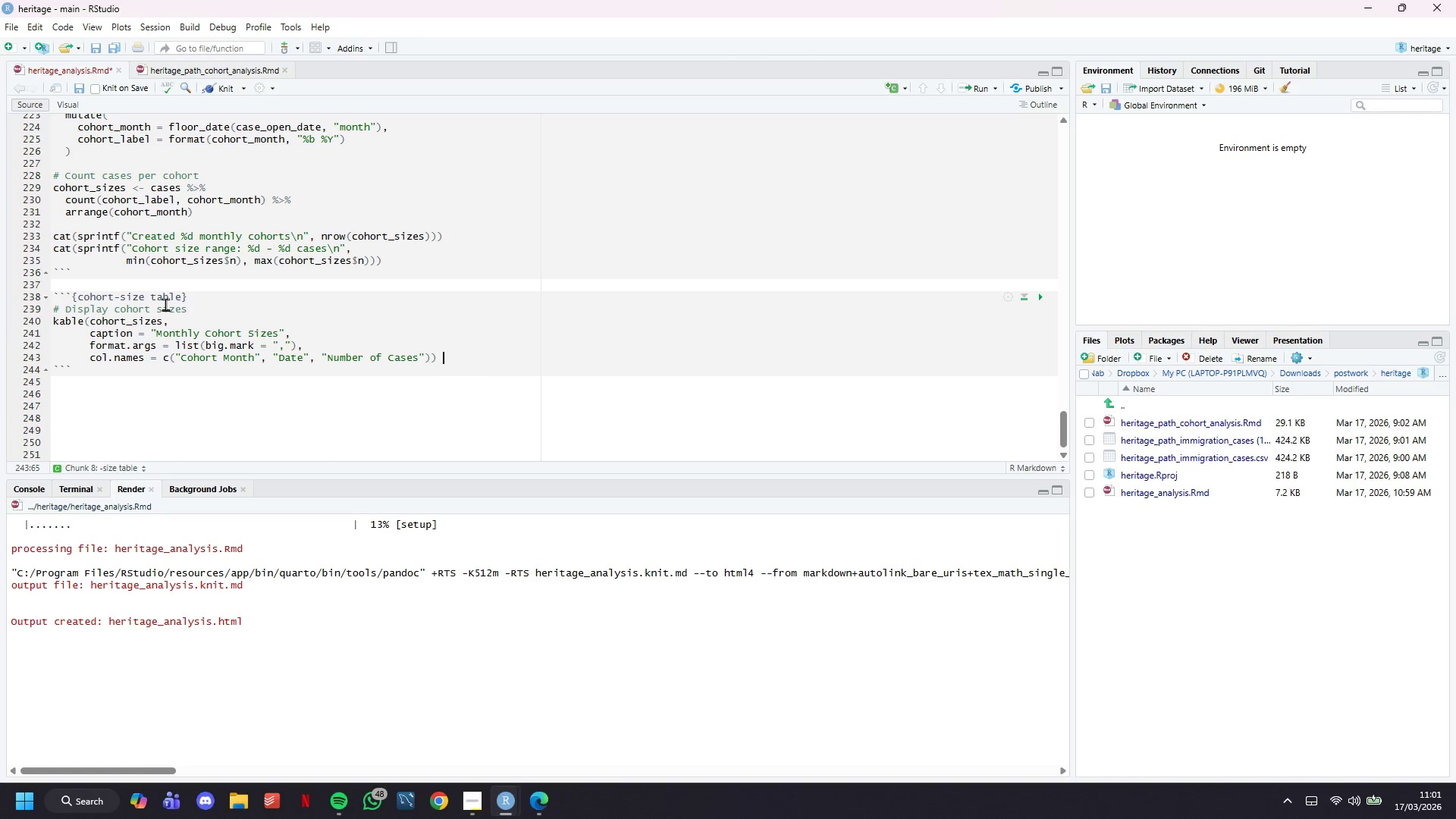 
key(Shift+5)
 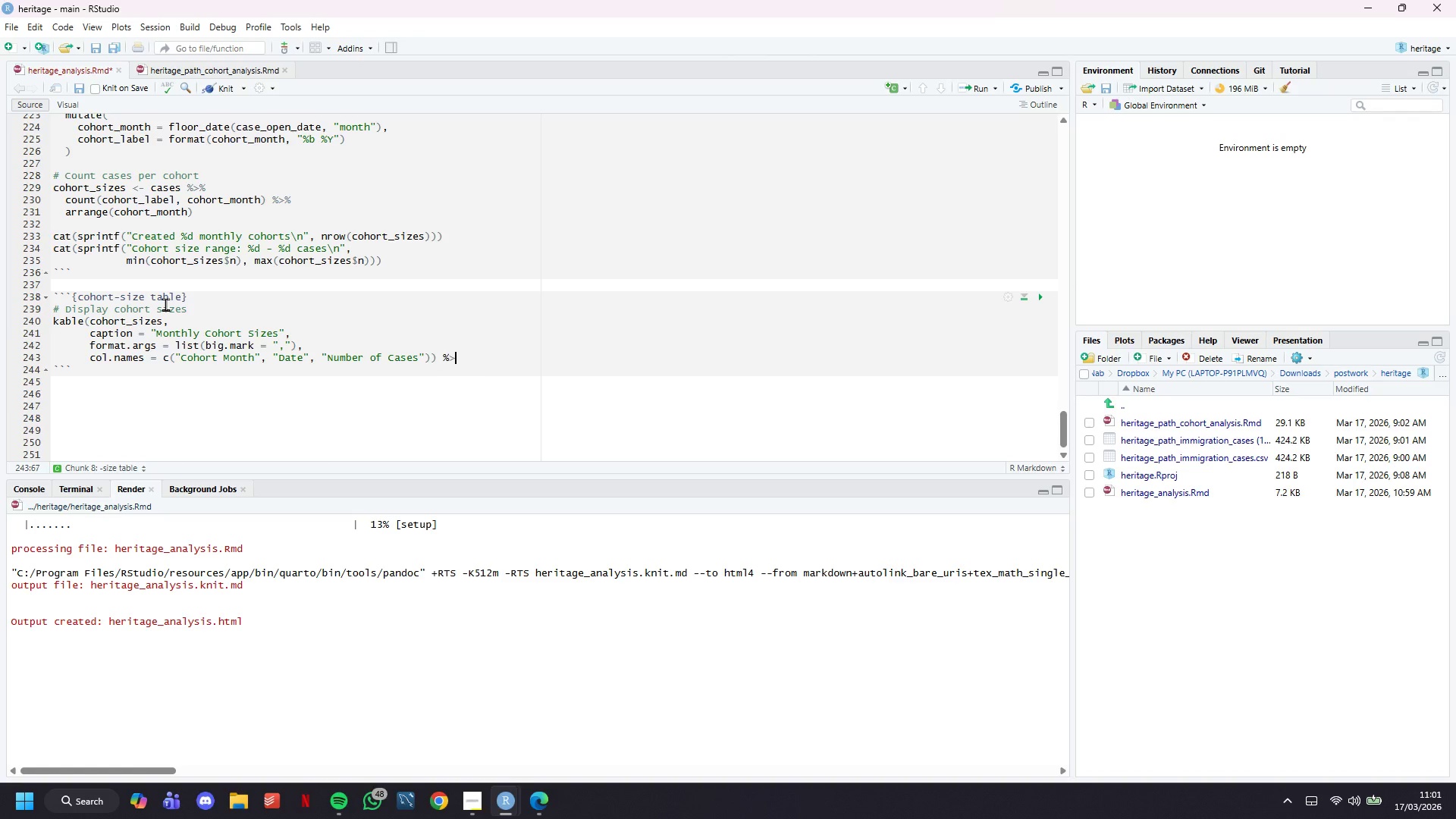 
key(Shift+Period)
 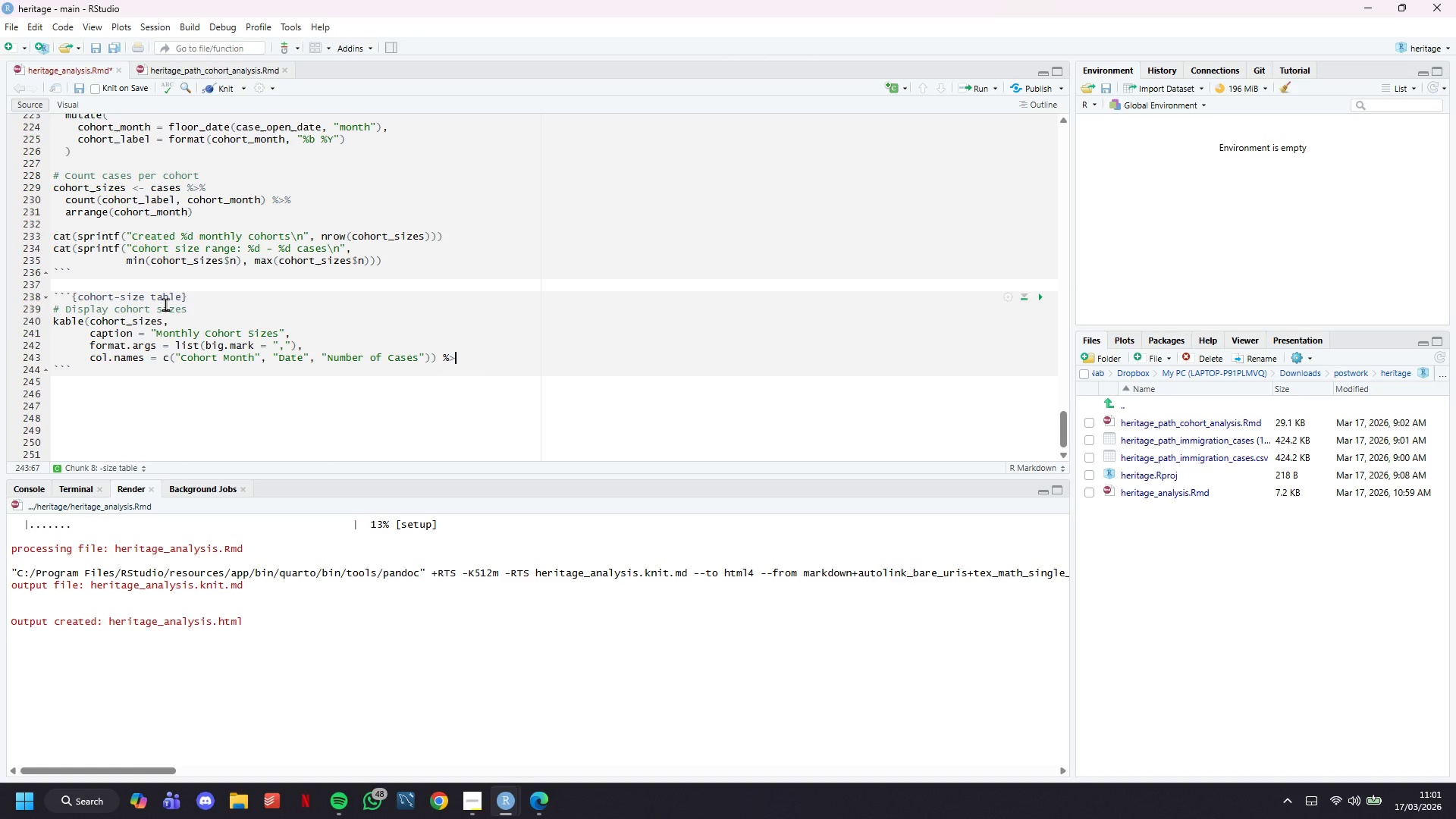 
key(Shift+5)
 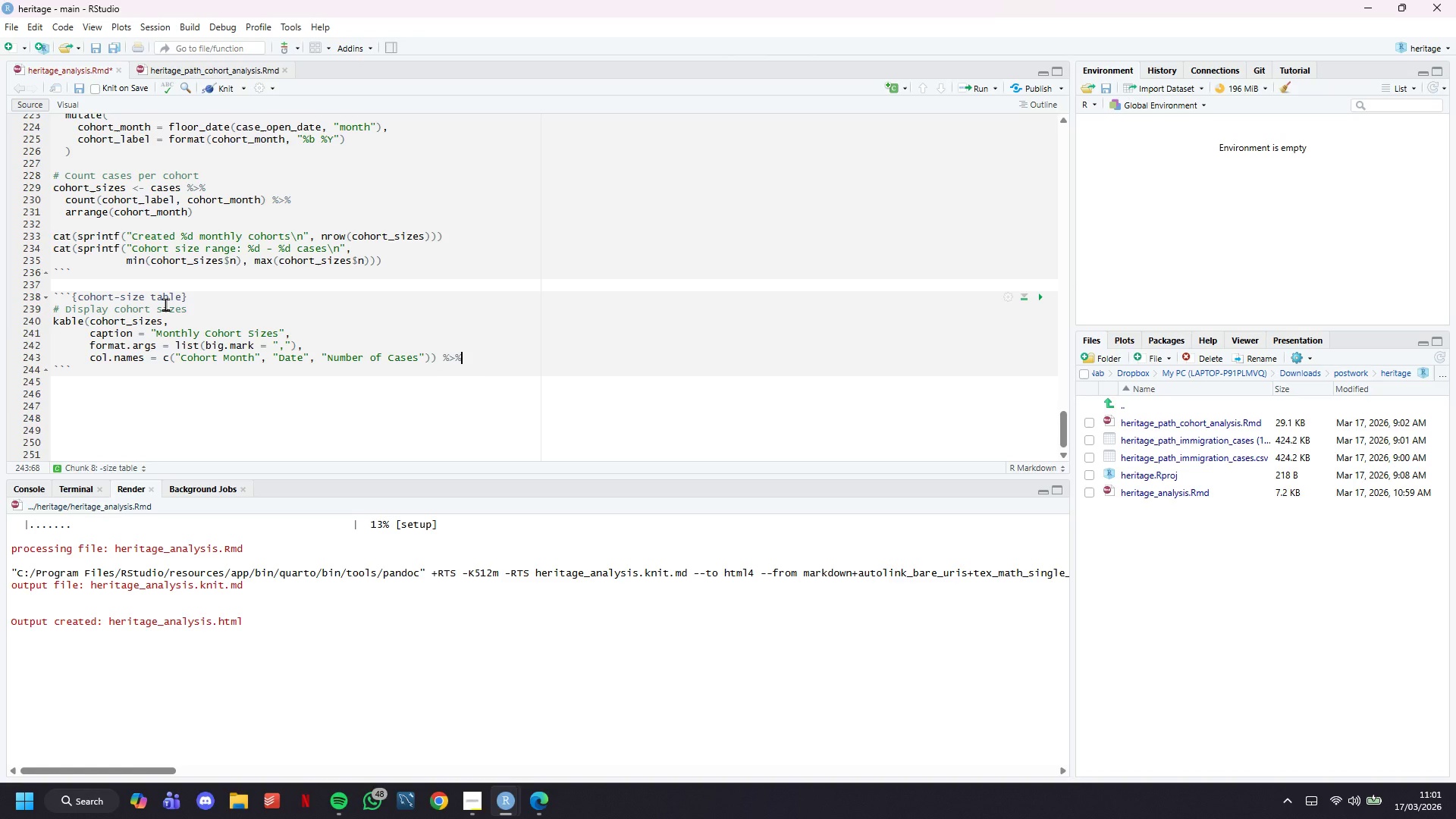 
key(Enter)
 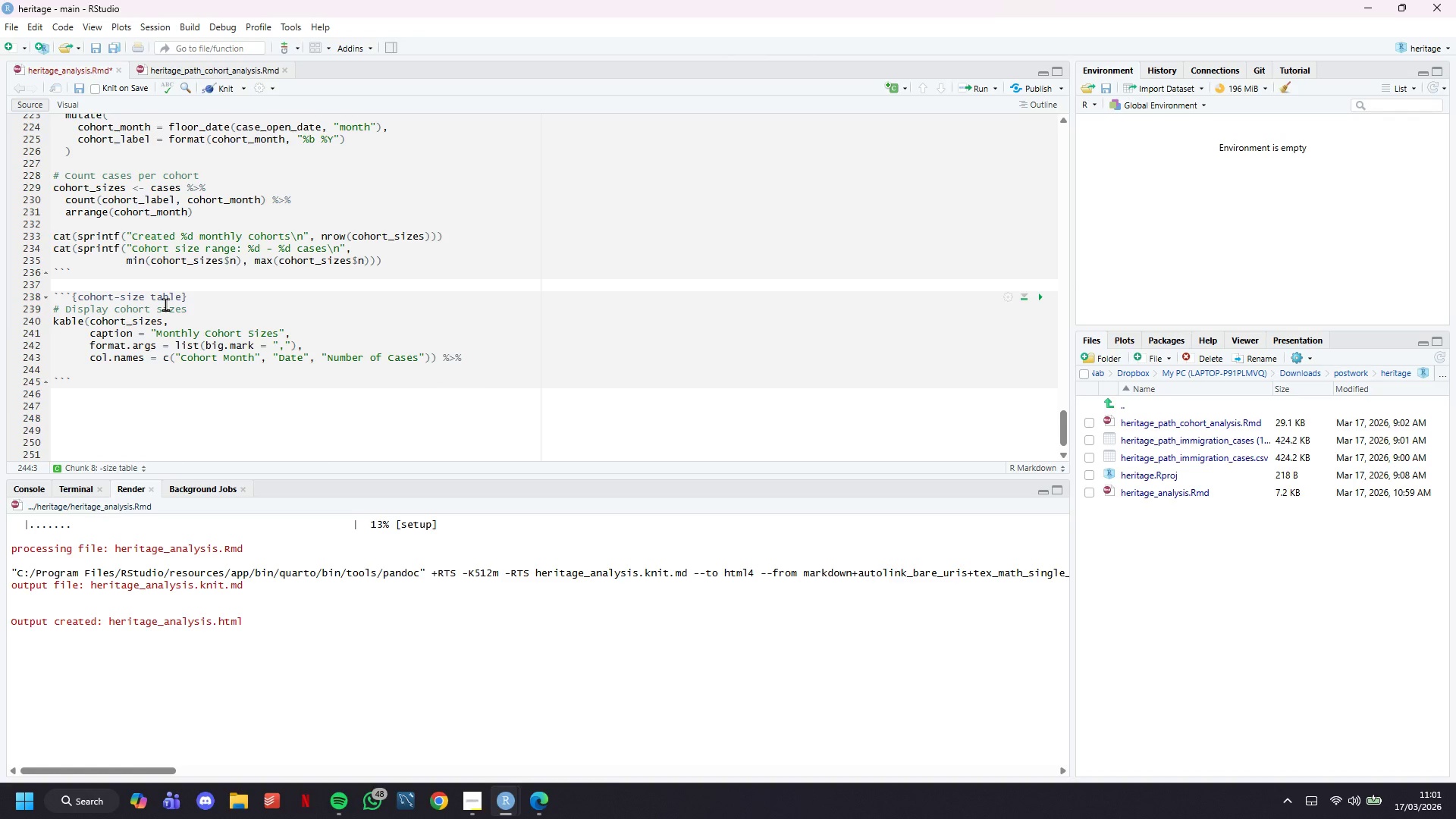 
scroll: coordinate [165, 304], scroll_direction: down, amount: 2.0
 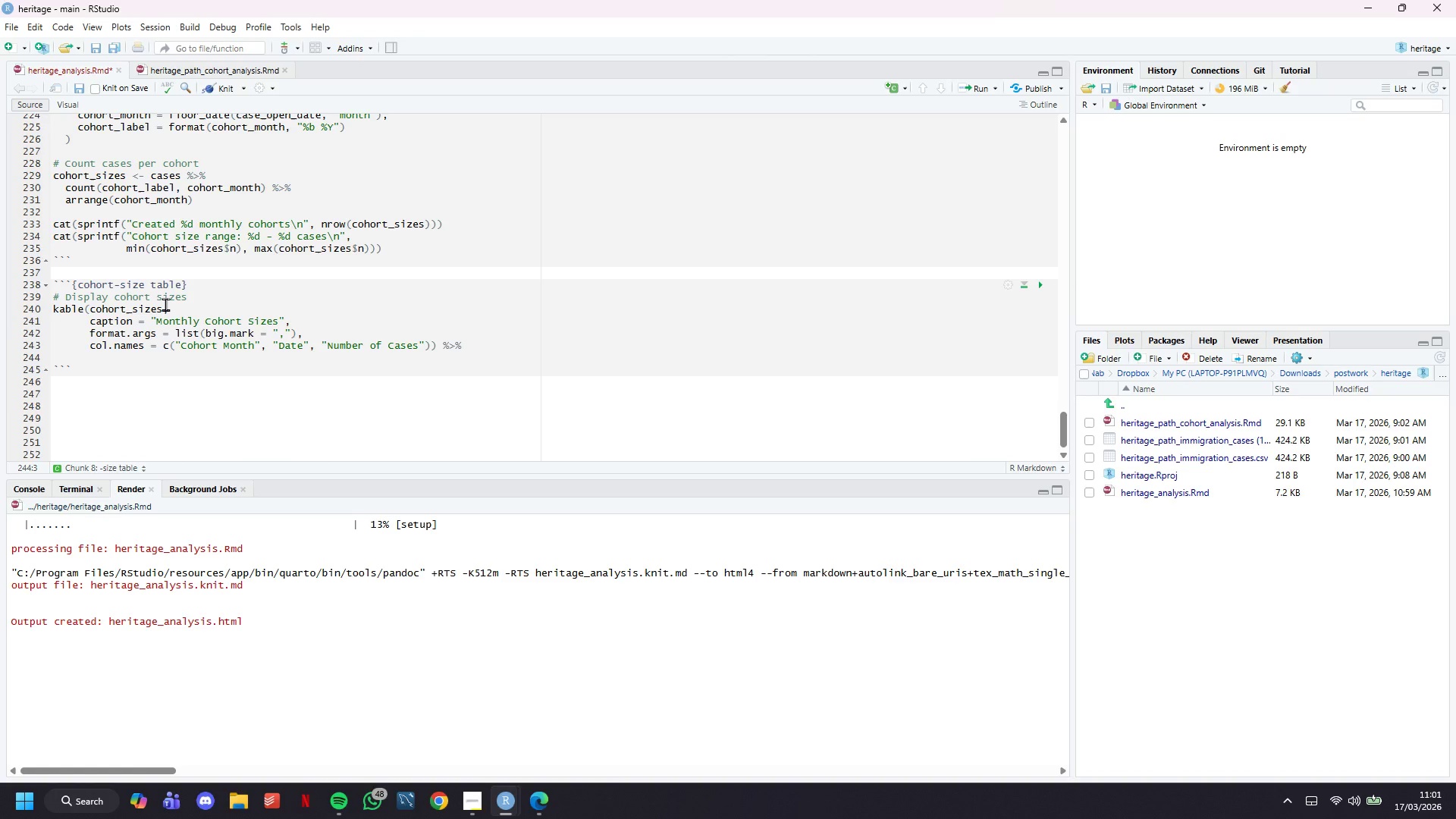 
type(kable_styling)
 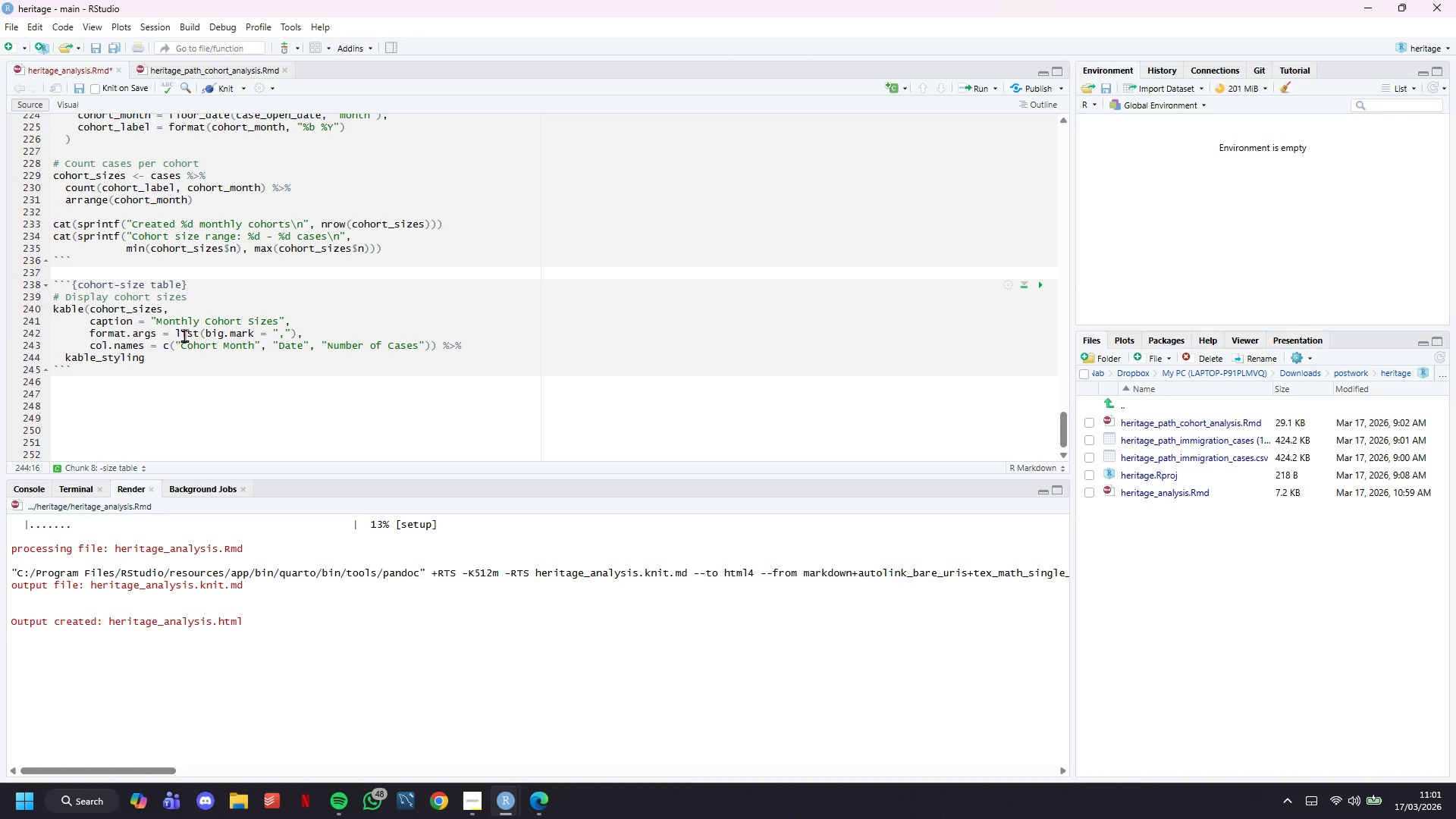 
scroll: coordinate [221, 285], scroll_direction: up, amount: 6.0
 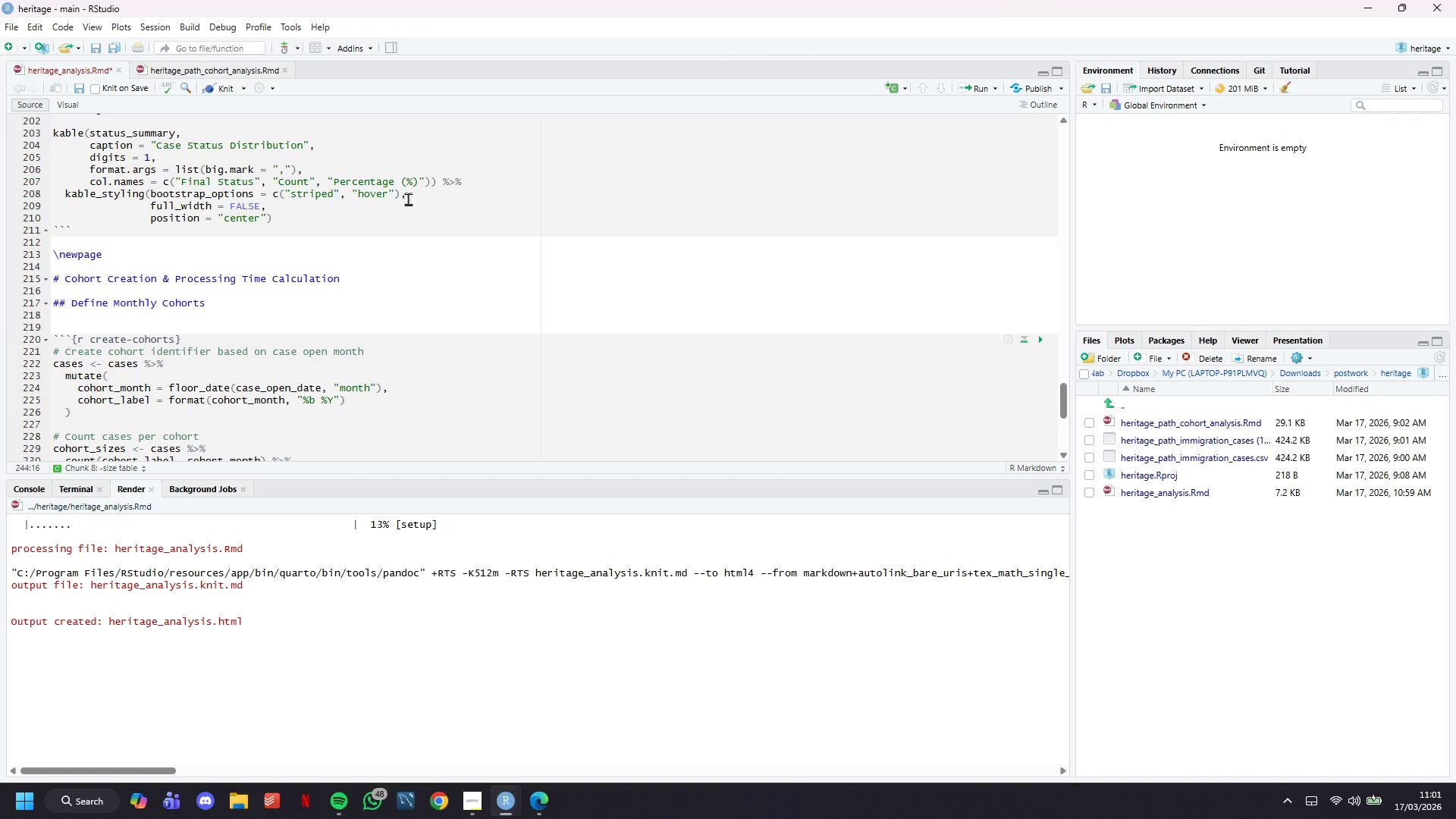 
left_click_drag(start_coordinate=[411, 199], to_coordinate=[142, 191])
 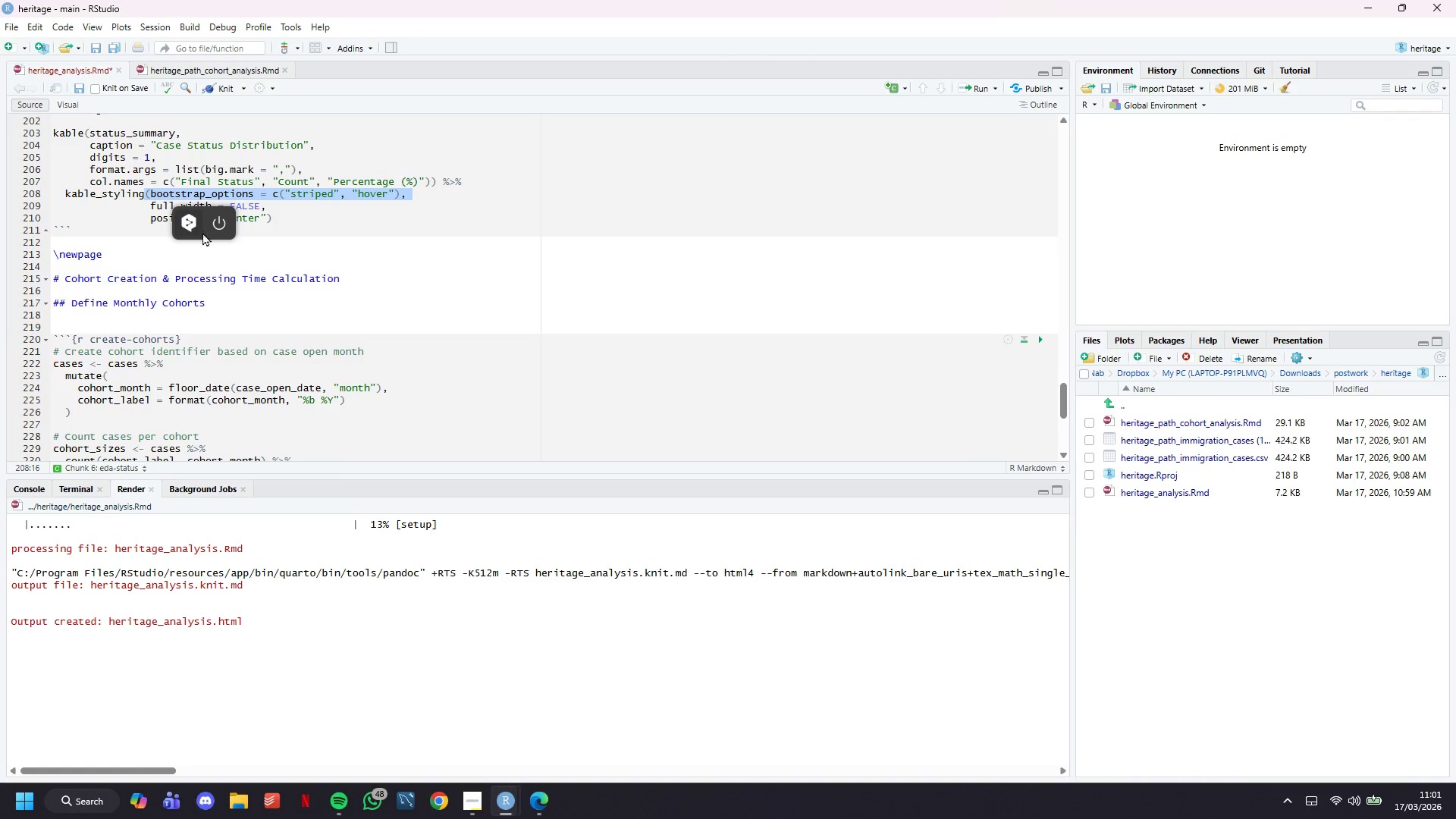 
key(Control+C)
 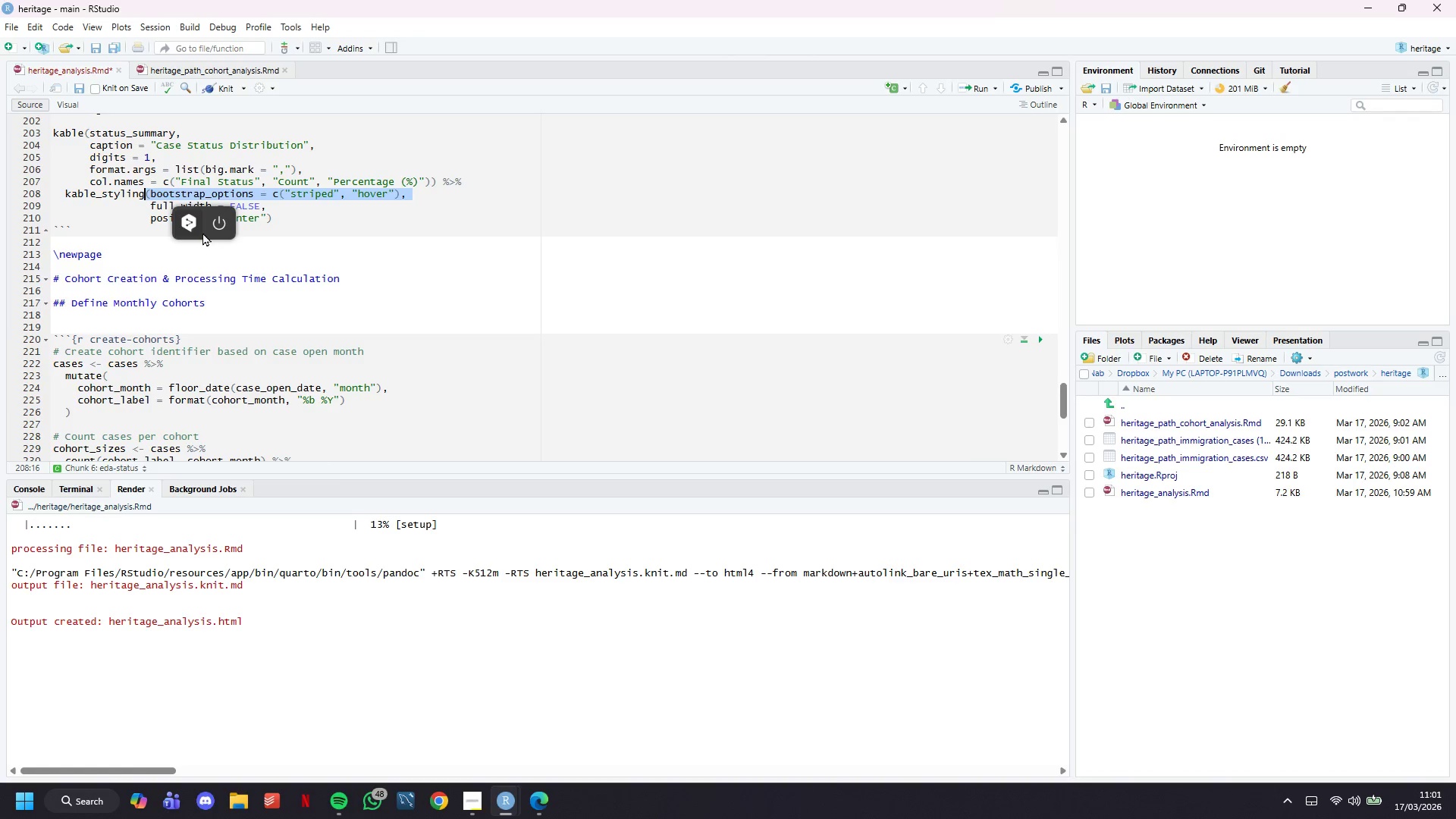 
scroll: coordinate [253, 399], scroll_direction: down, amount: 14.0
 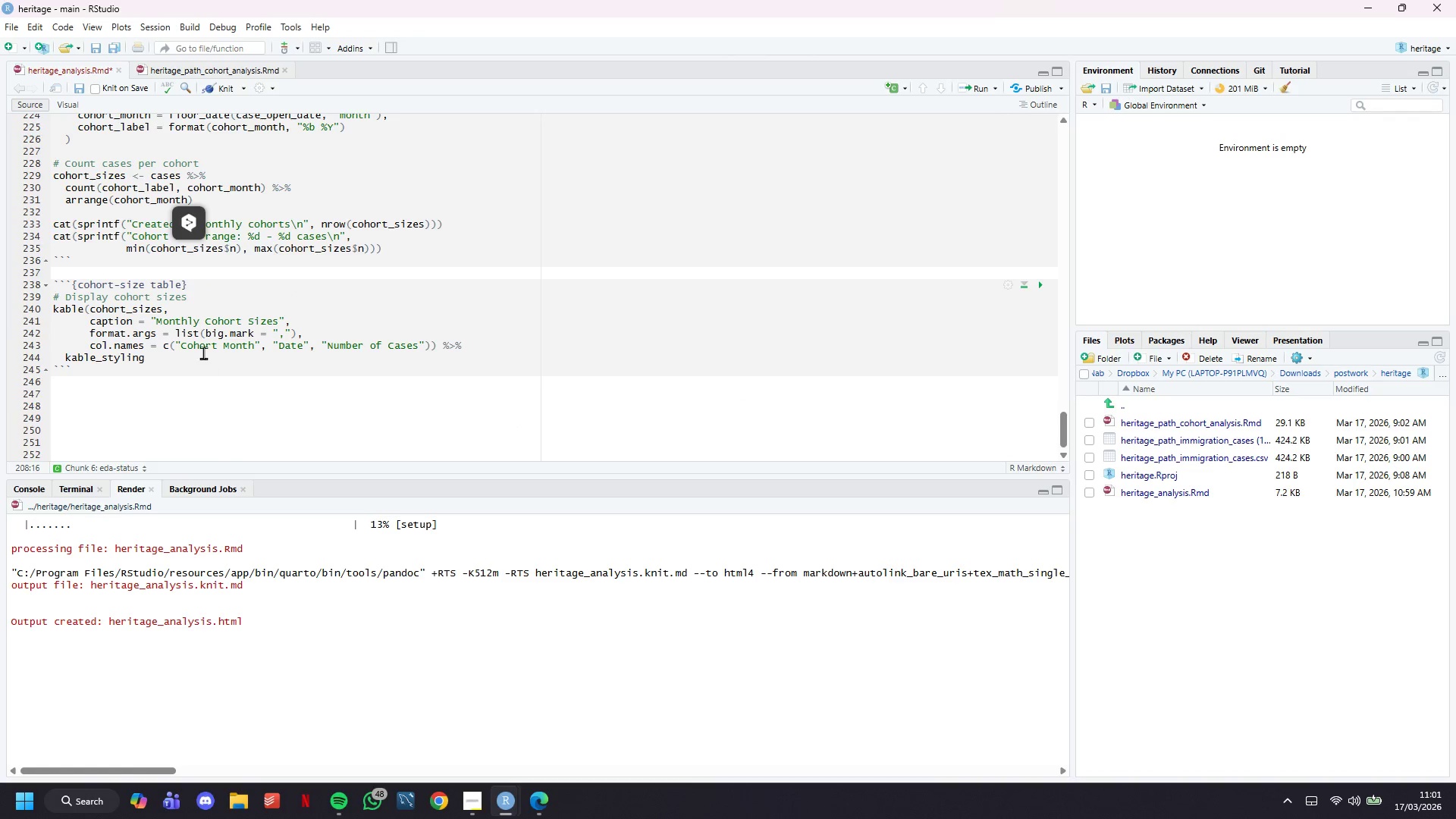 
left_click([203, 353])
 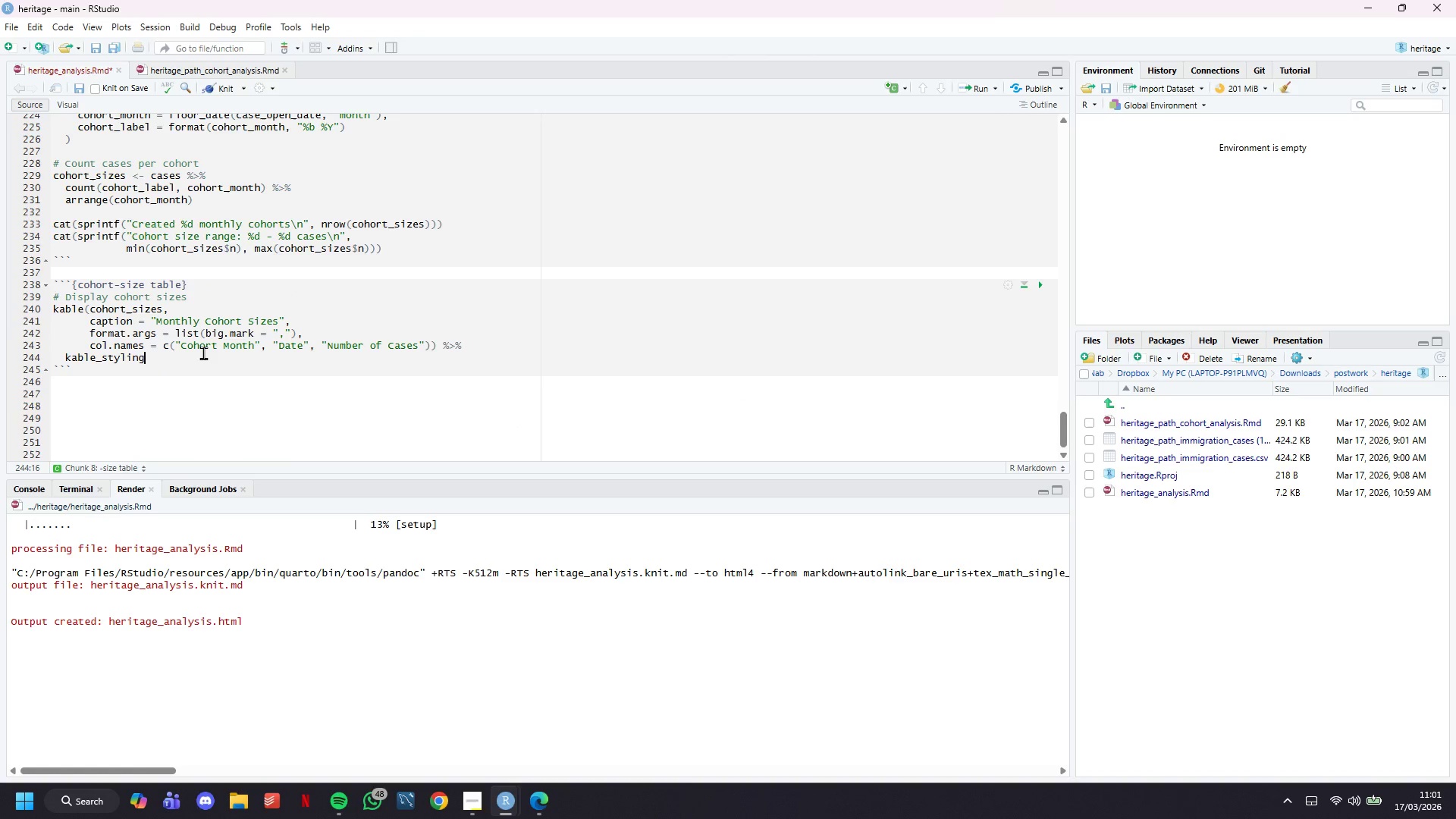 
key(Control+V)
 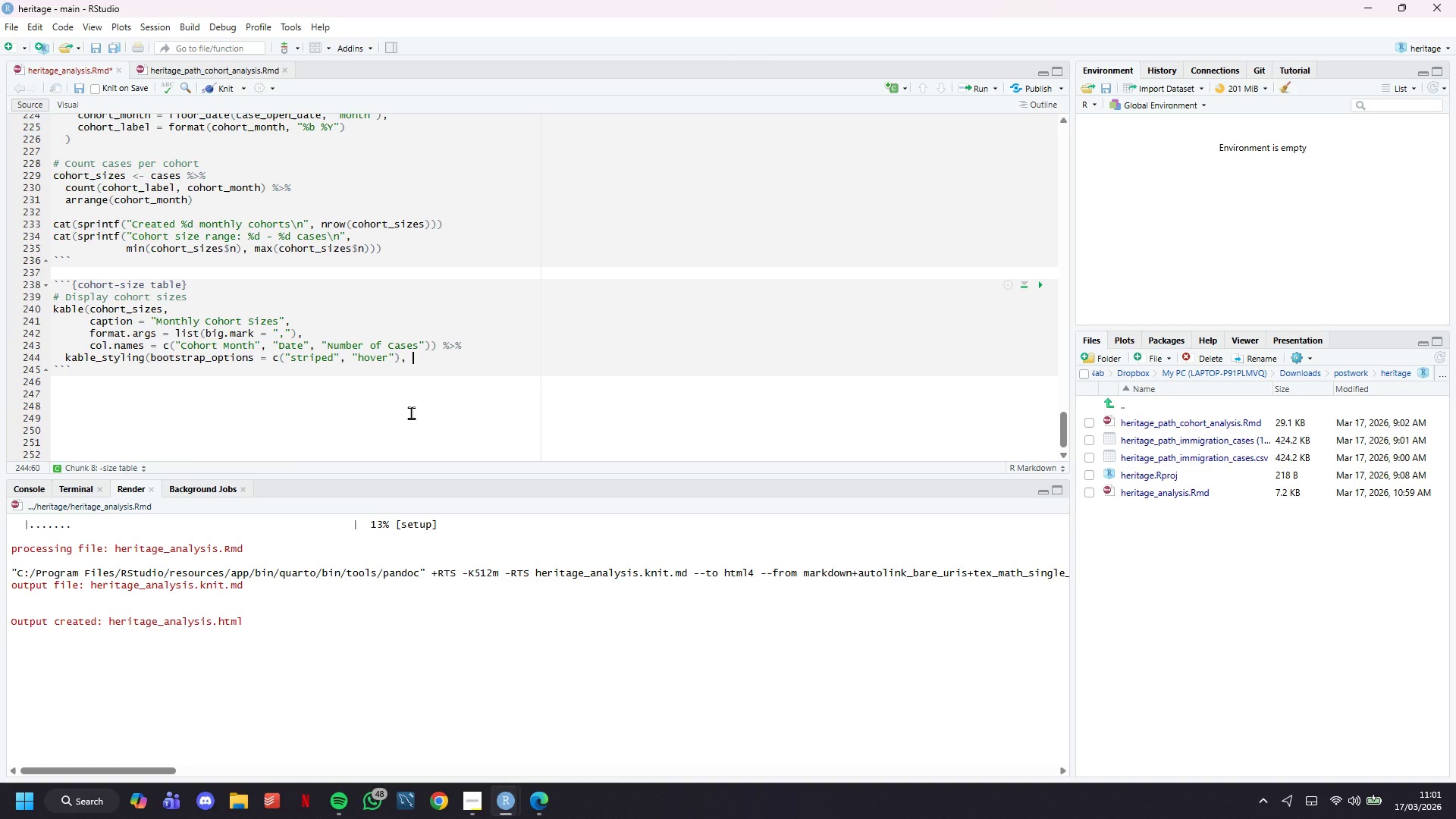 
key(Enter)
 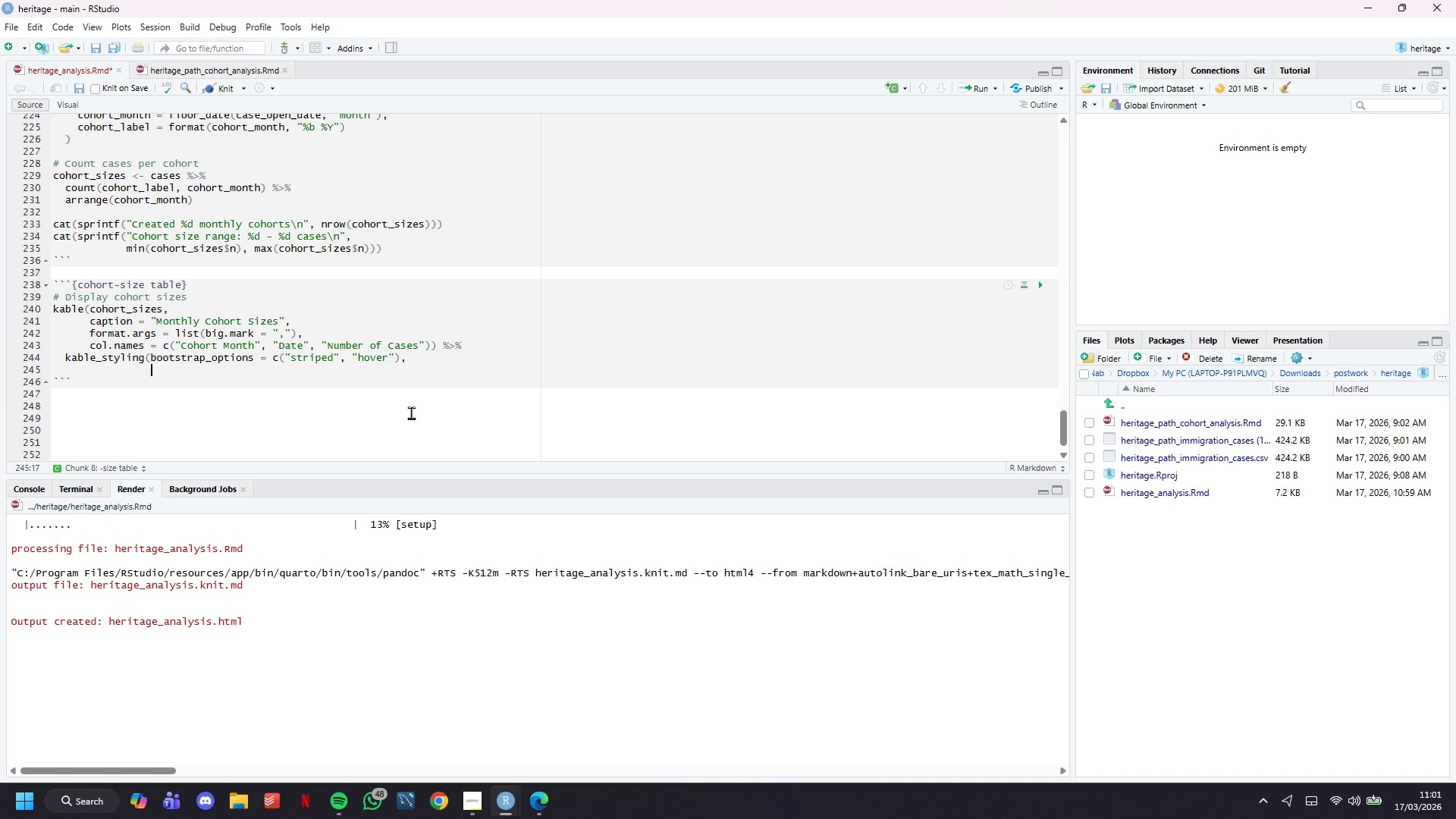 
key(Shift+0)
 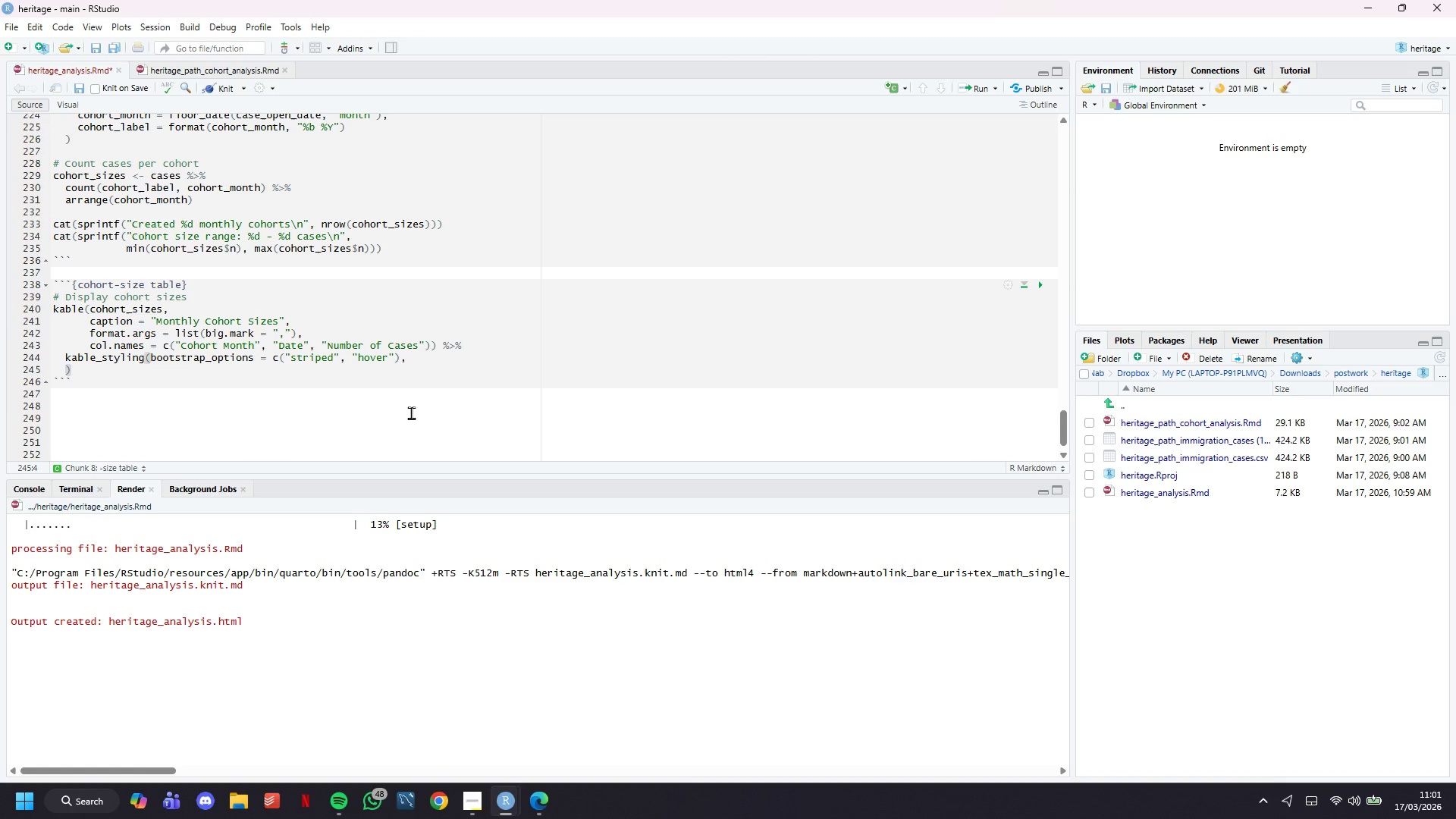 
key(ArrowLeft)
 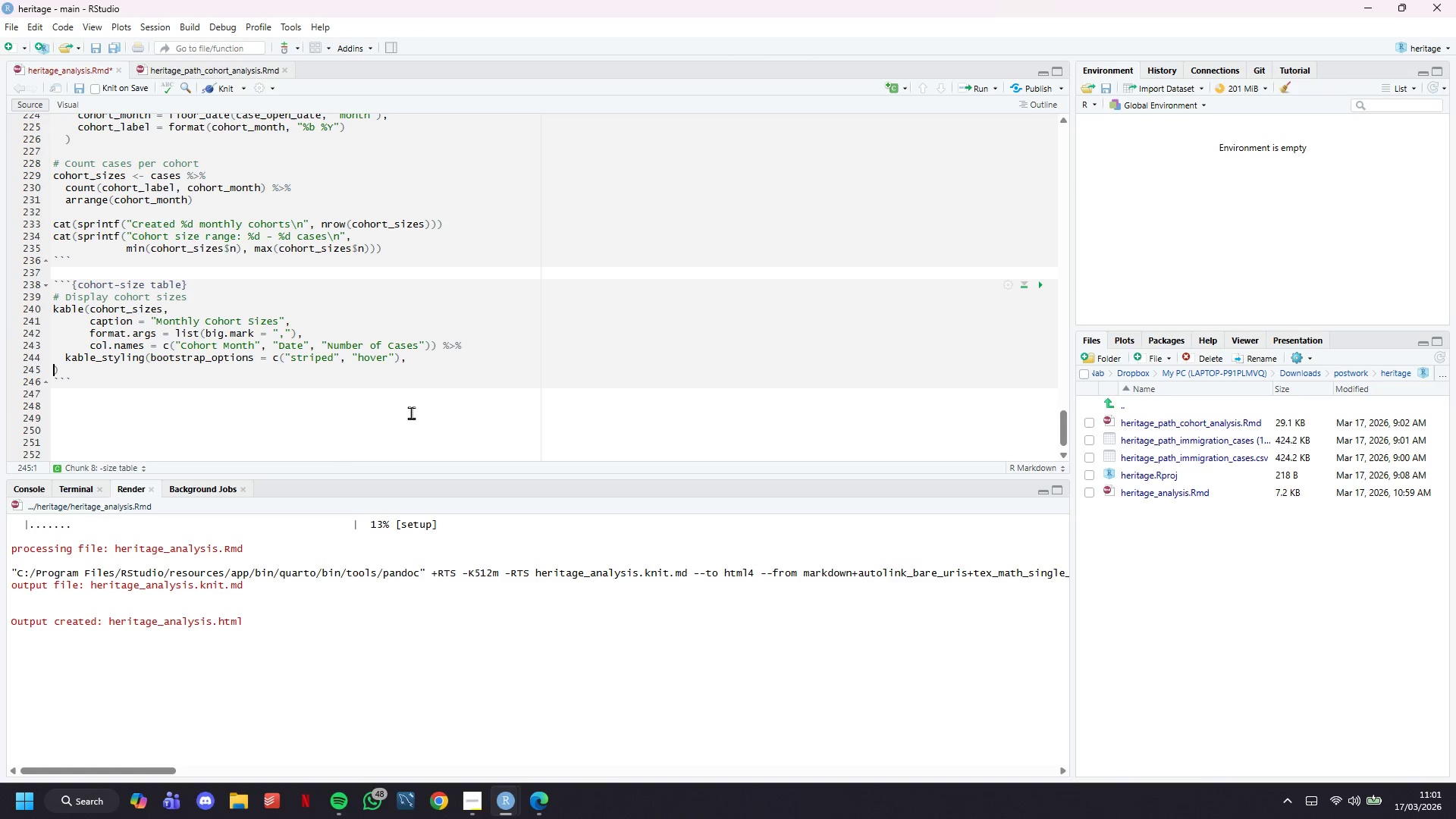 
key(Backspace)
 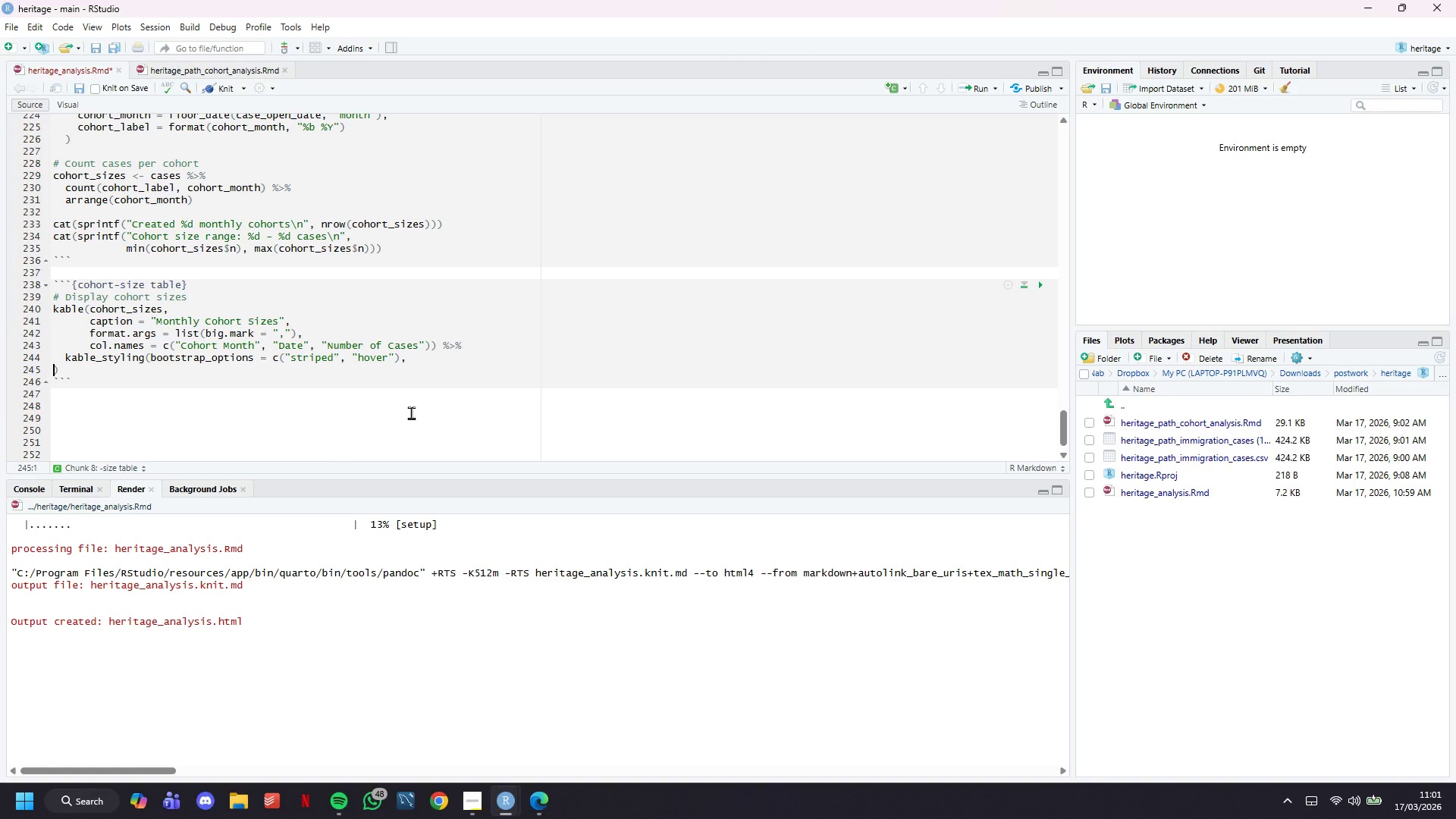 
key(Backspace)
 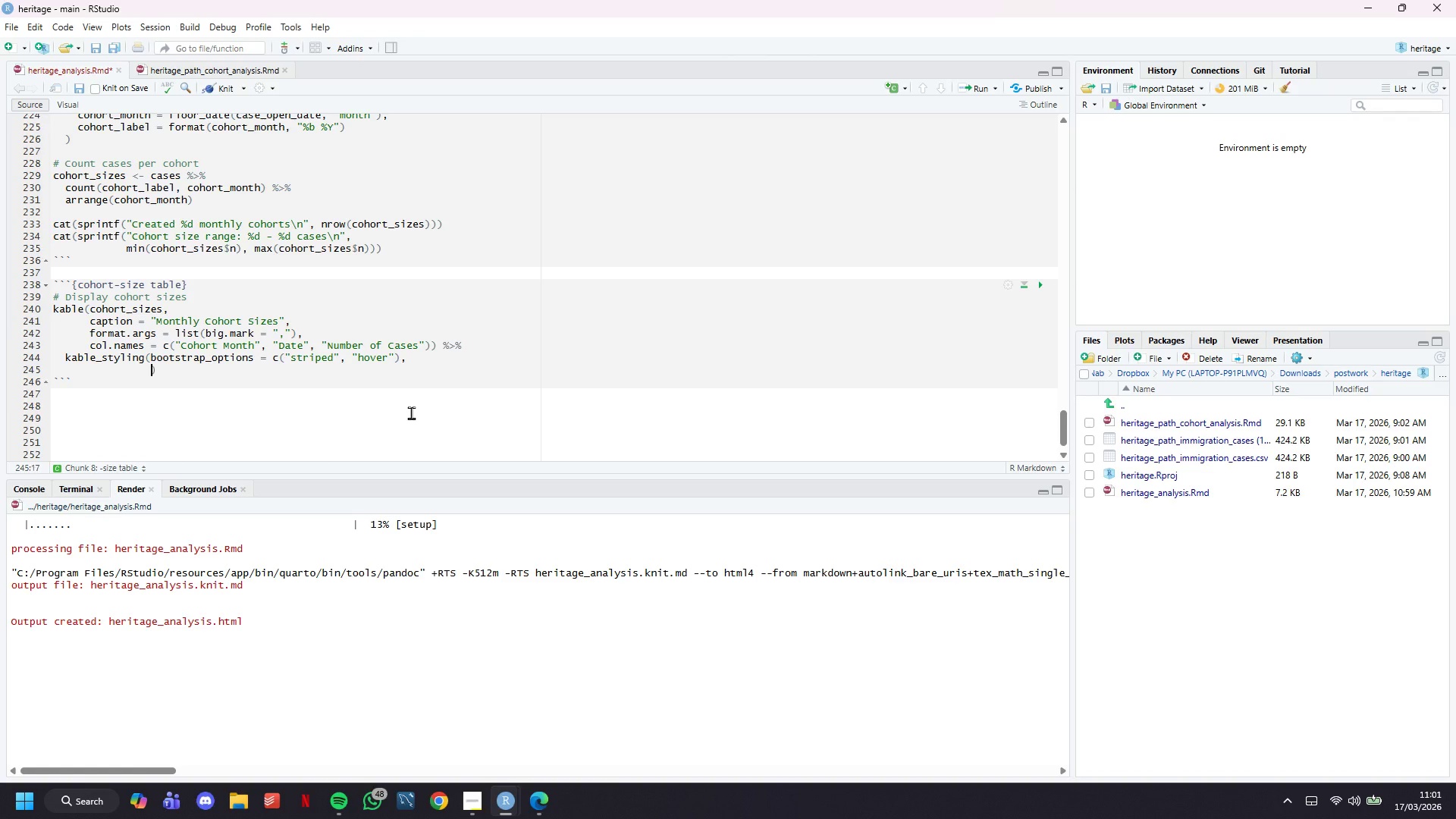 
key(Enter)
 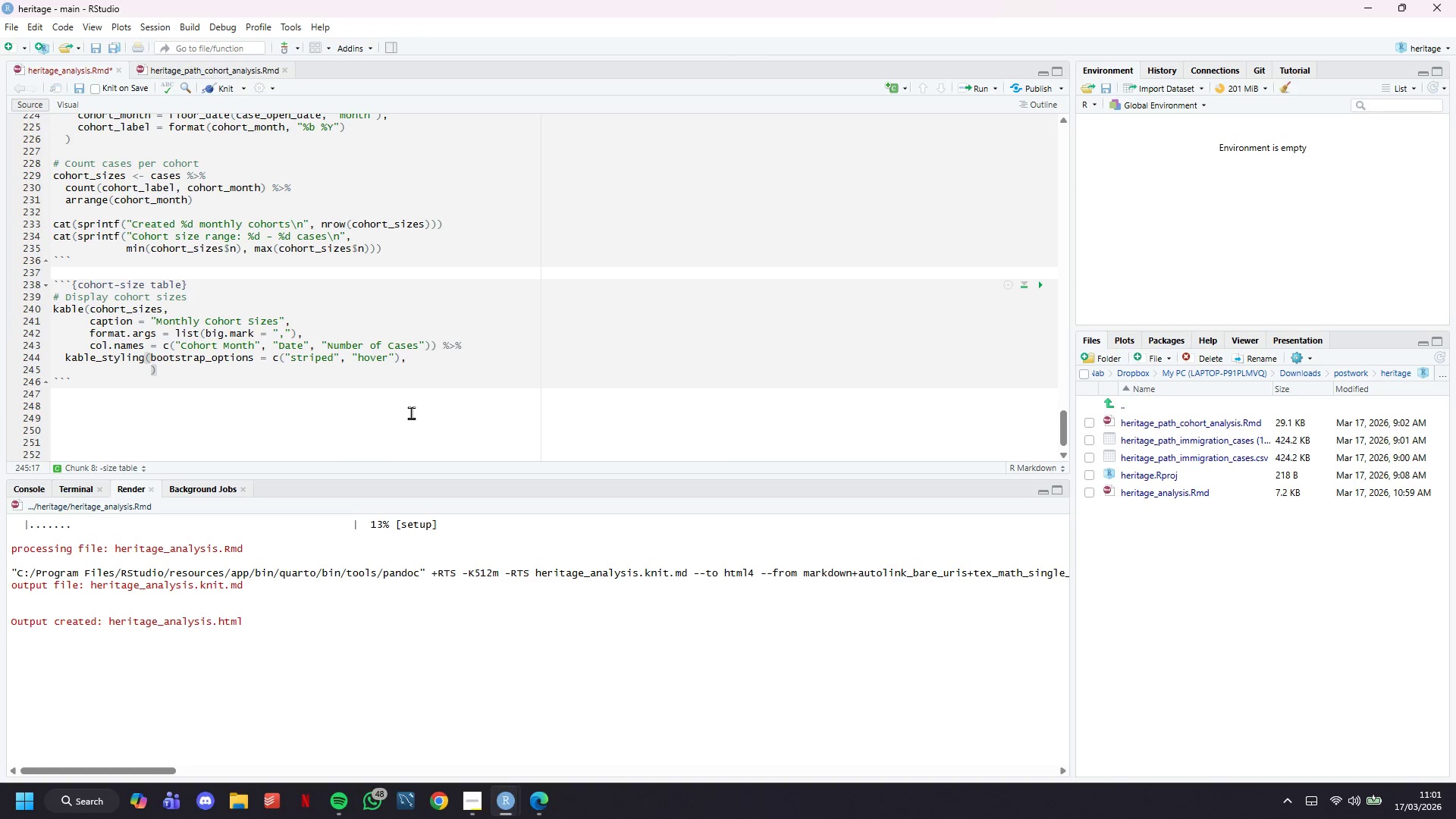 
type(full_width = FALSE,)
 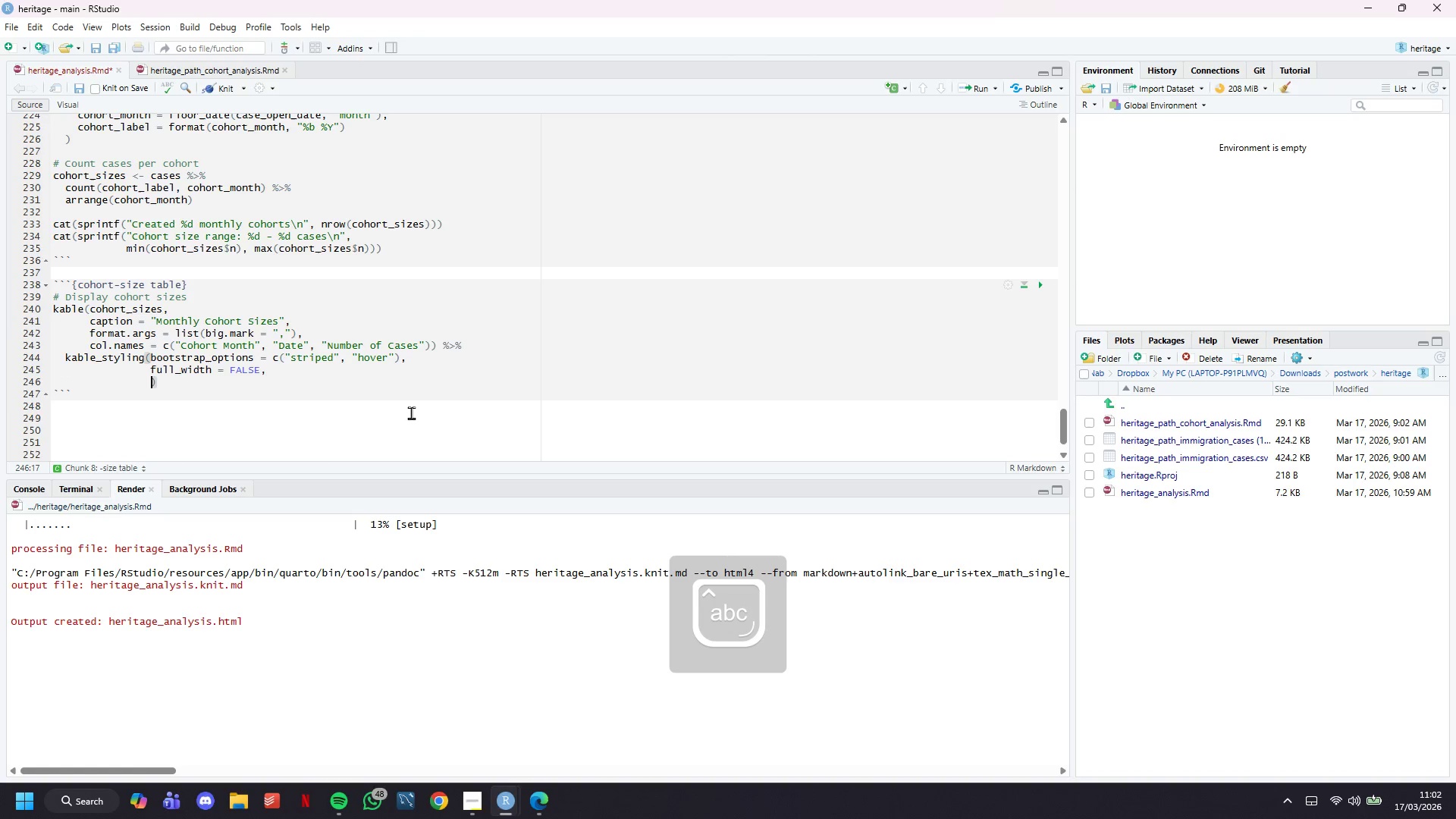 
 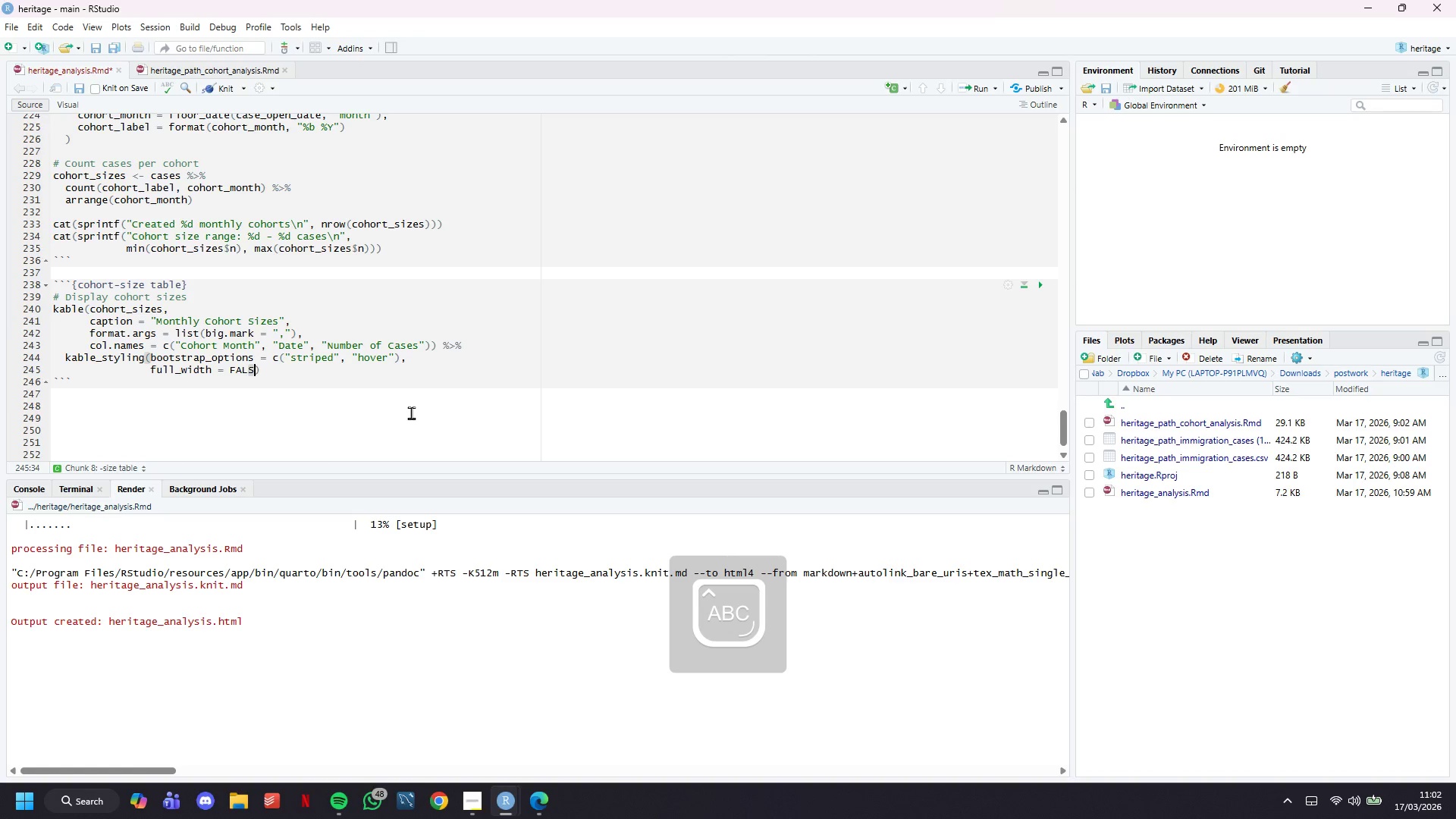 
key(Enter)
 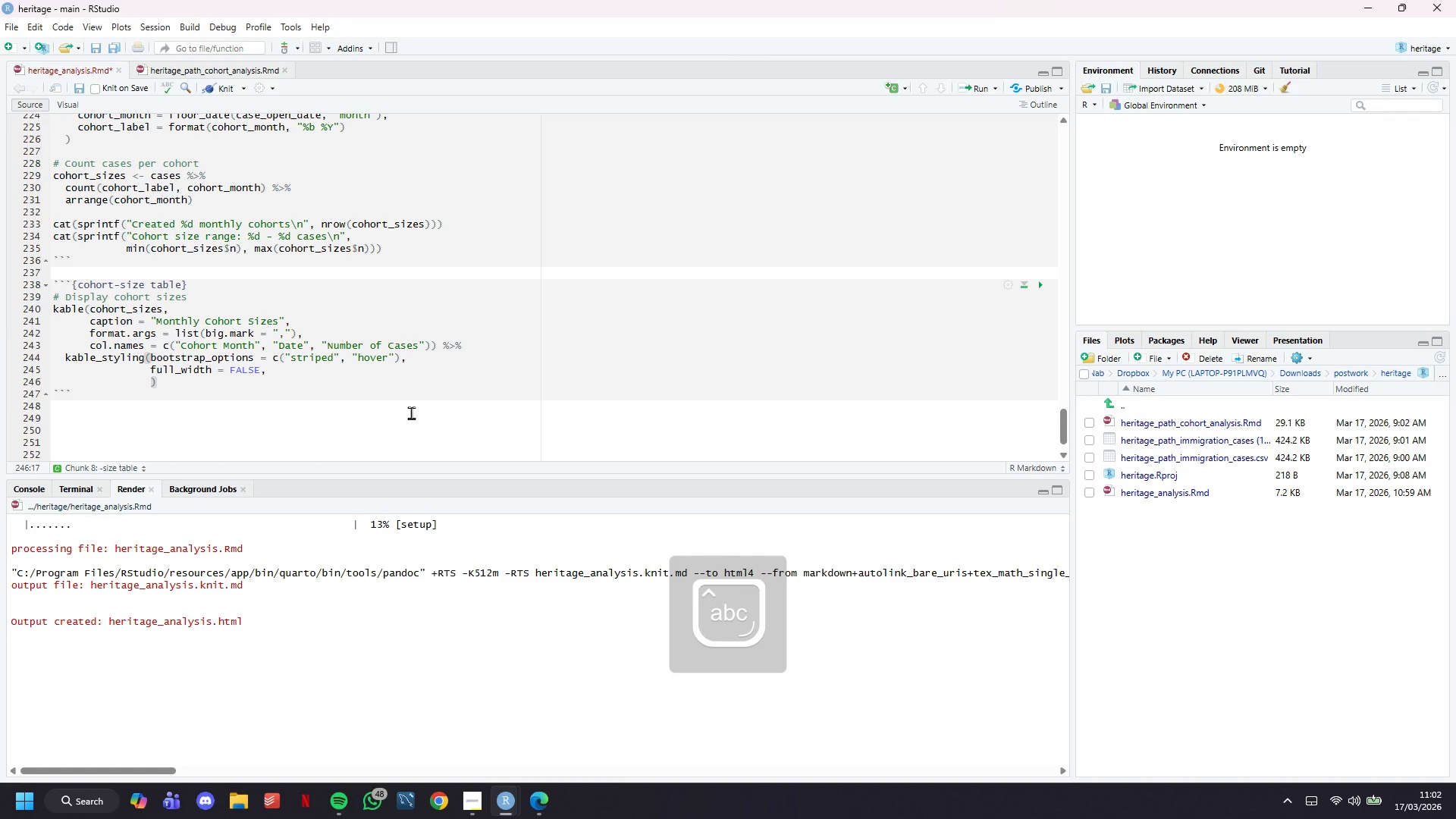 
key(Enter)
 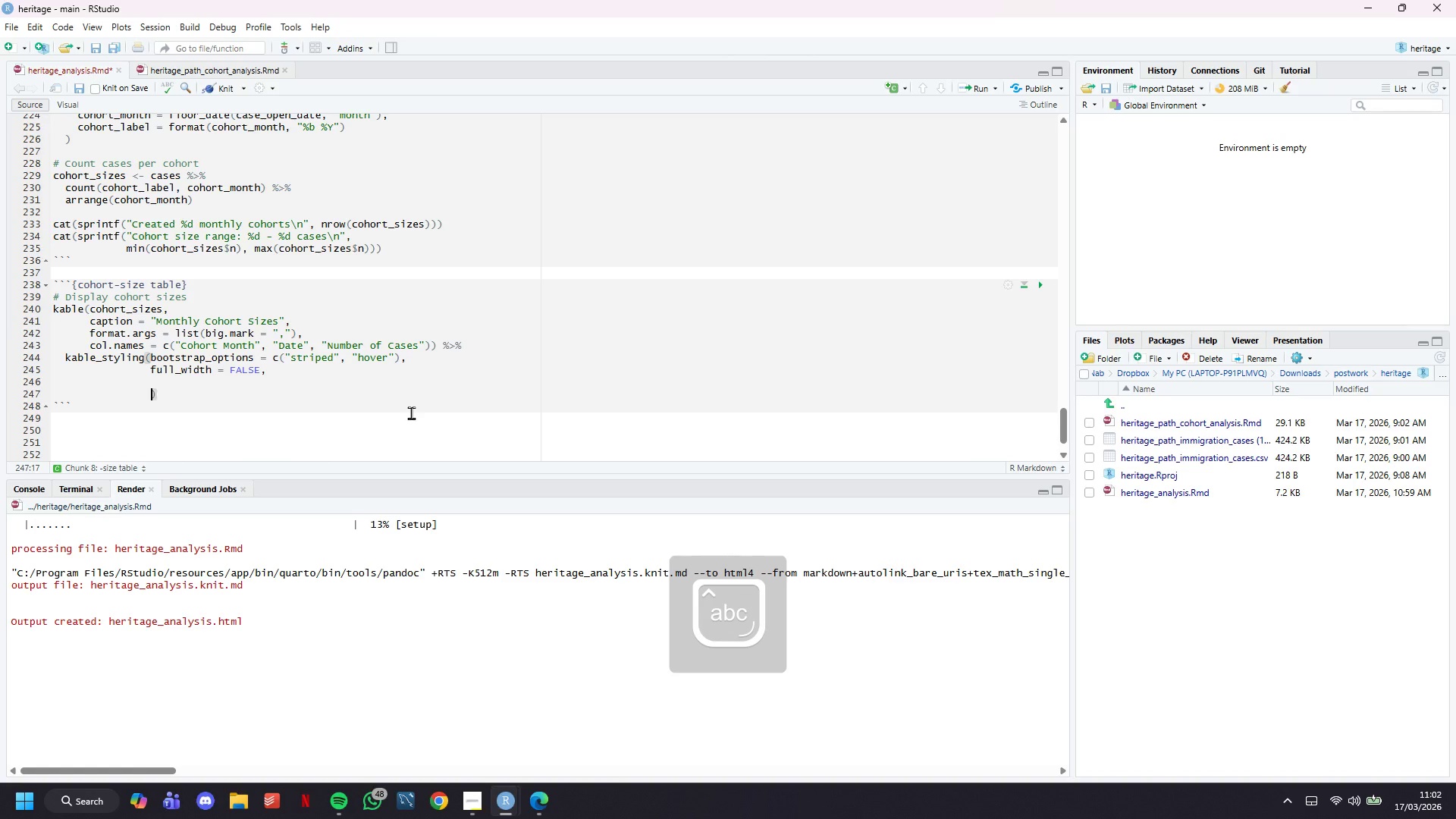 
key(ArrowUp)
 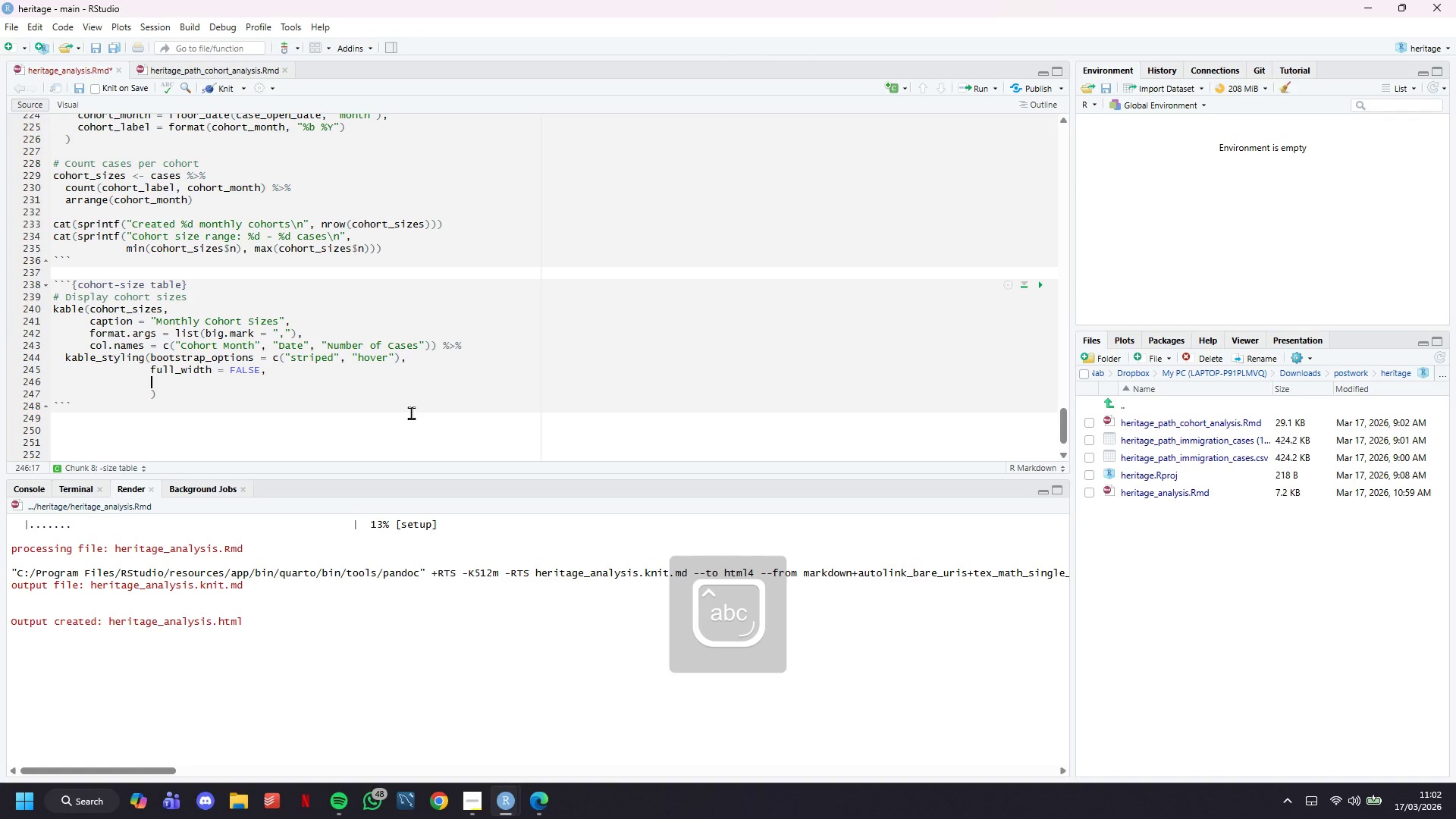 
type(font_size = 10)
 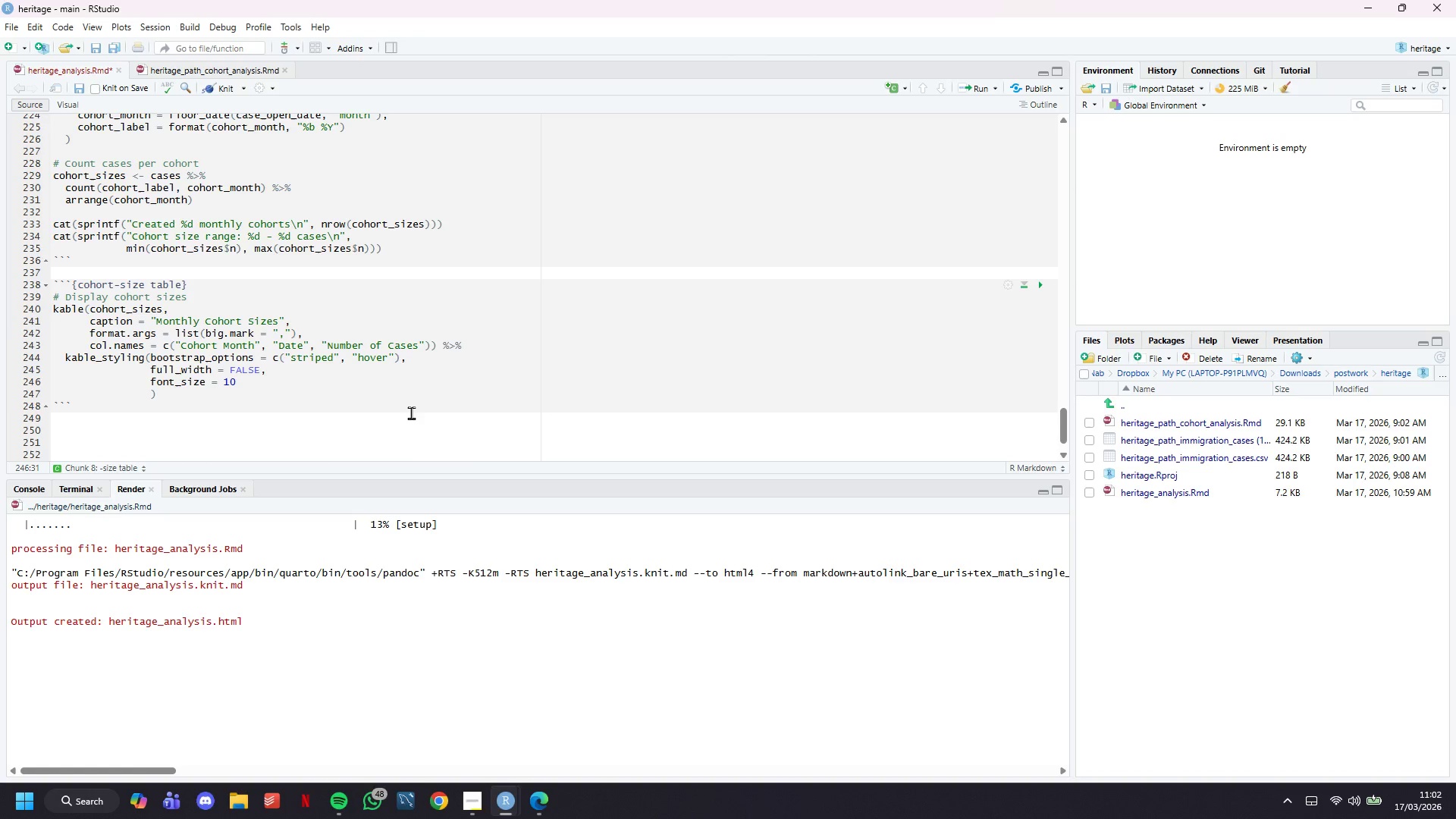 
key(ArrowDown)
 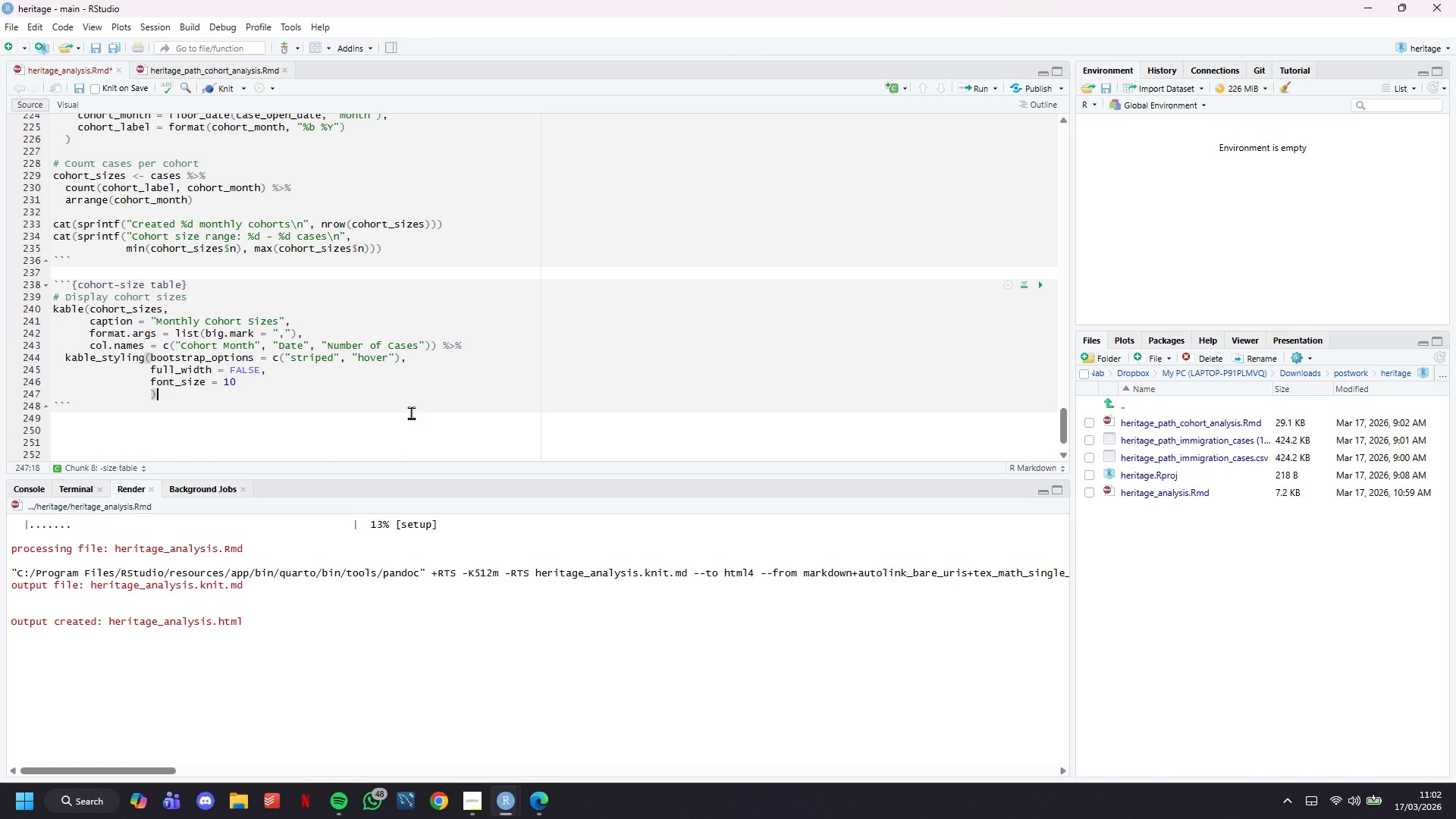 
key(Space)
 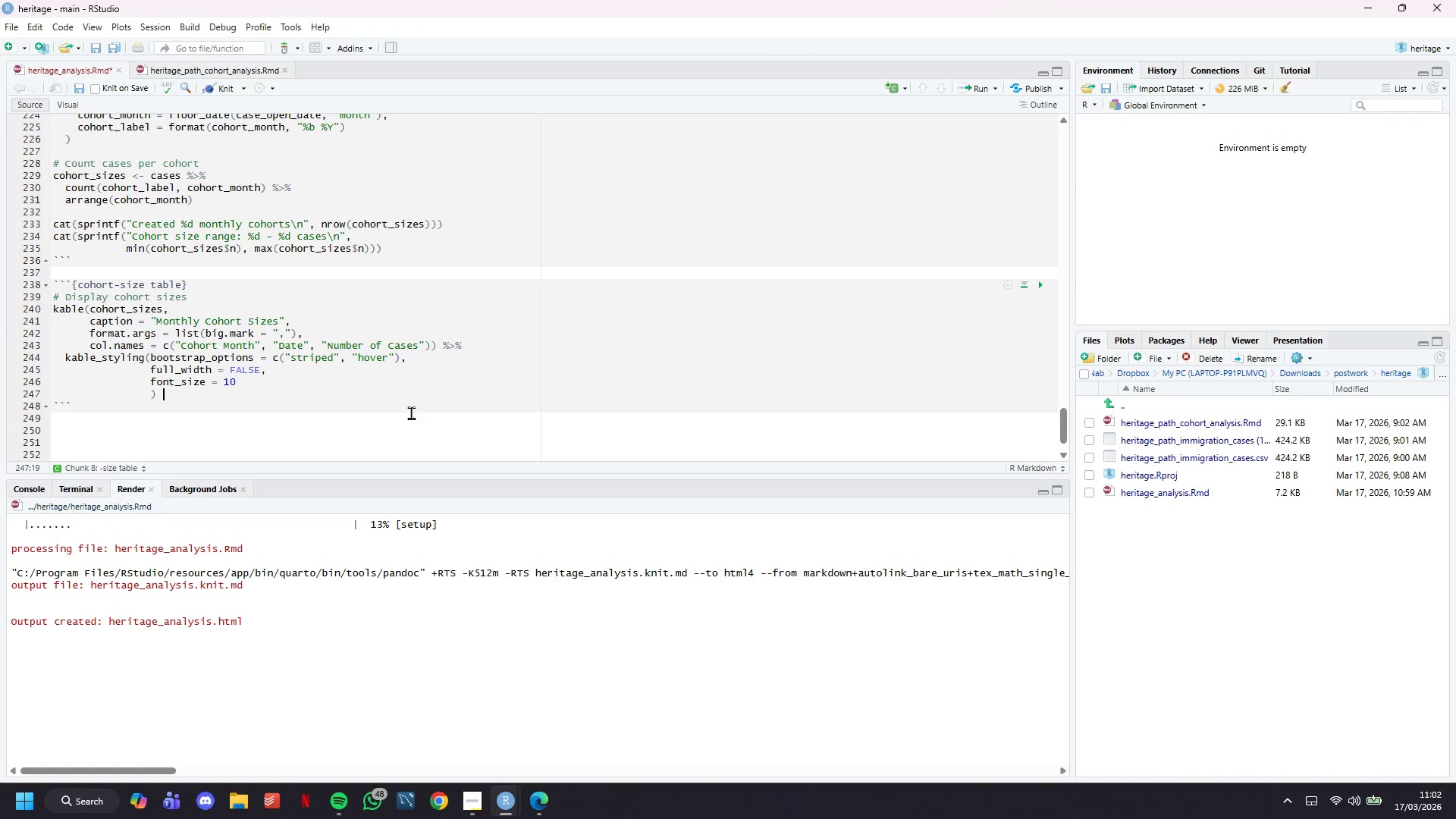 
key(Shift+5)
 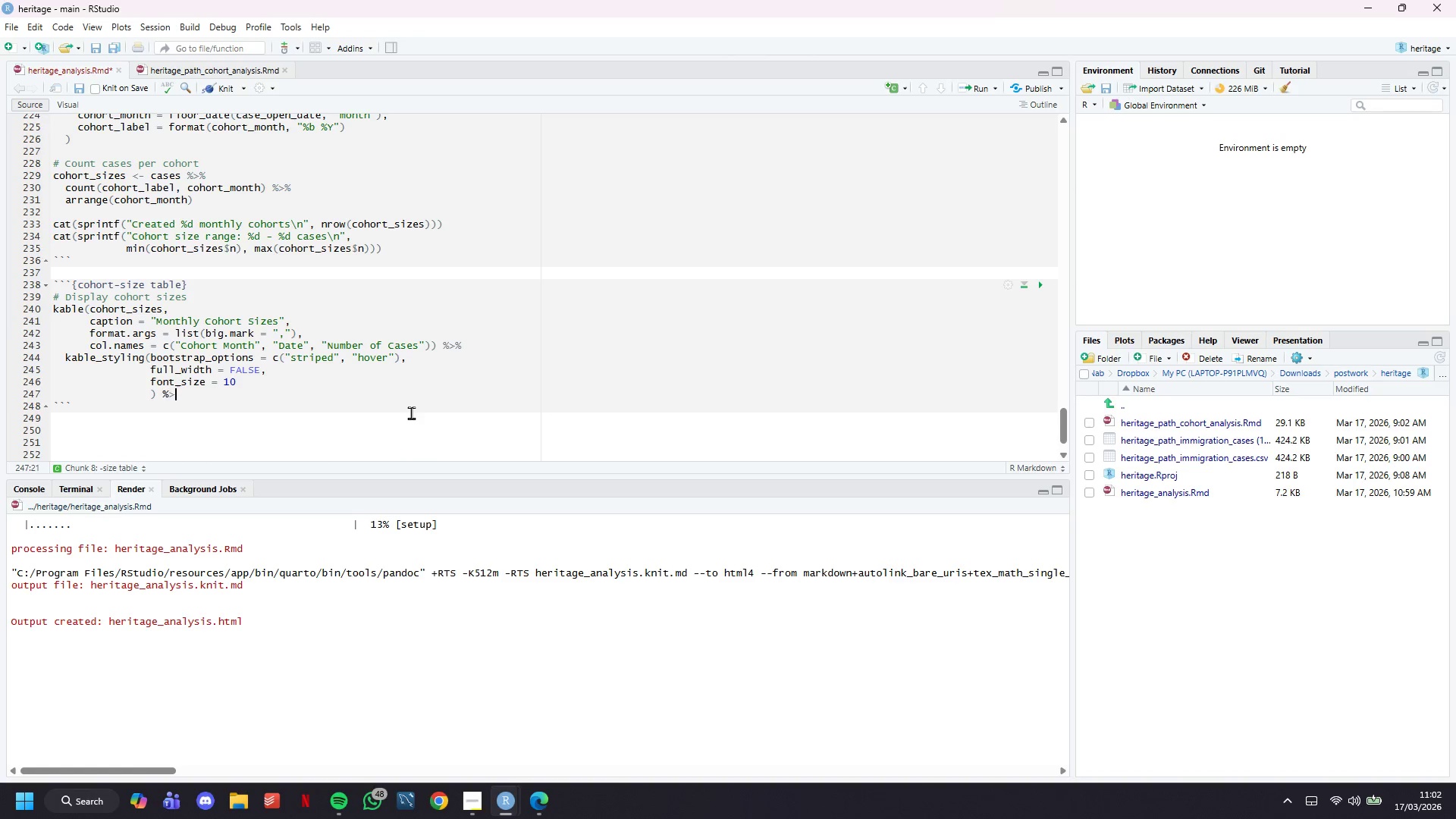 
key(Shift+Period)
 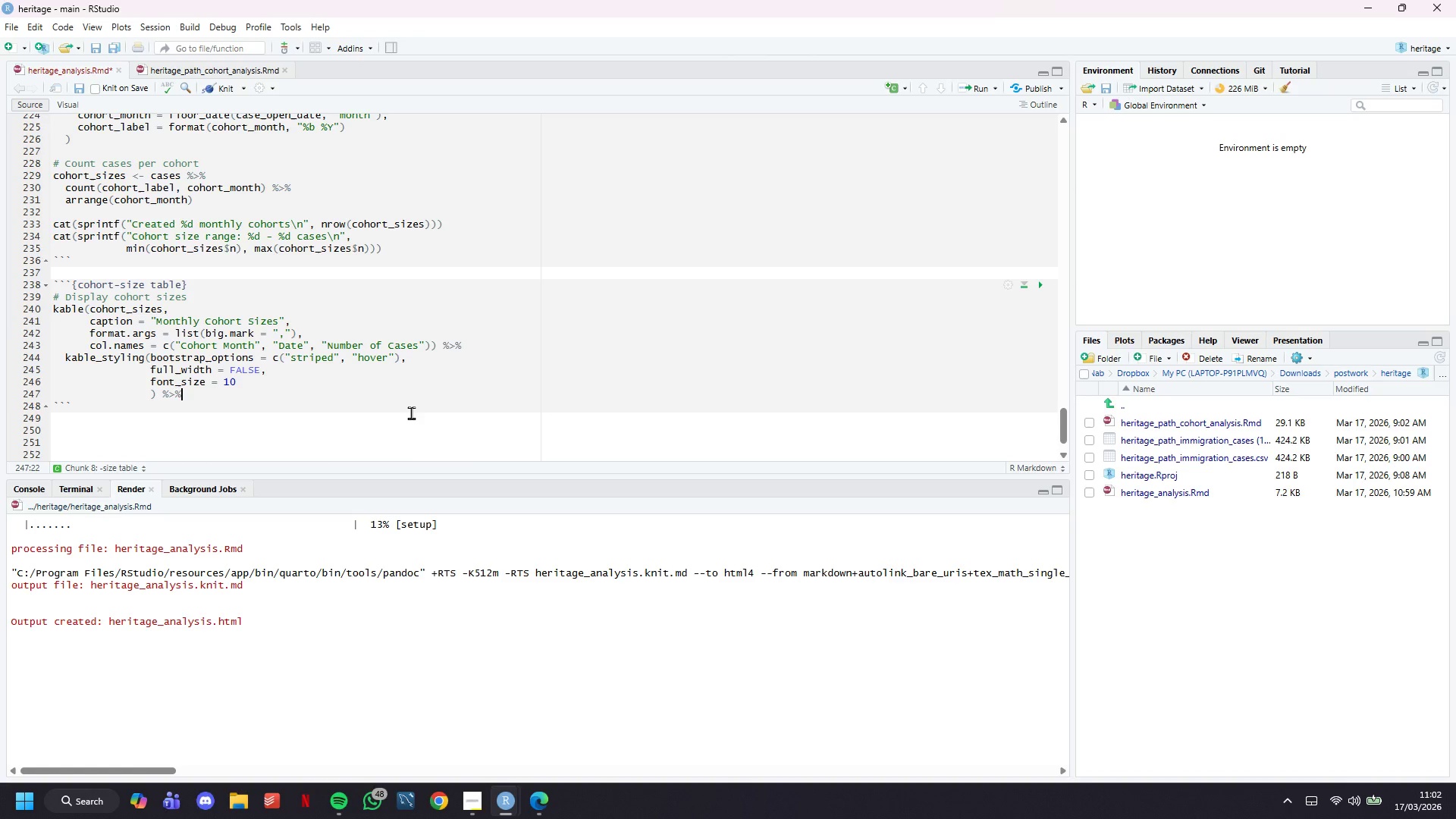 
key(Shift+5)
 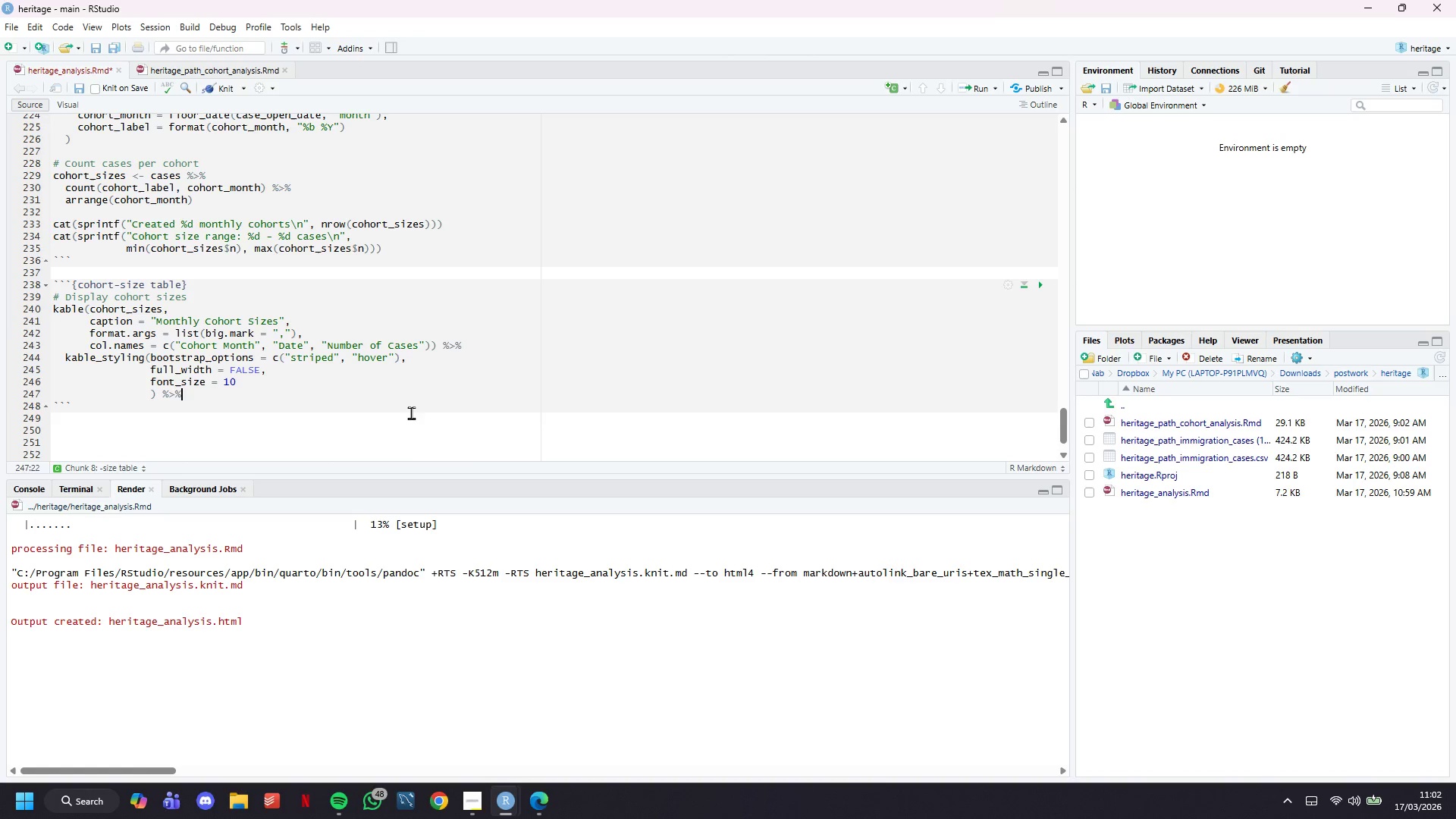 
key(Shift+Enter)
 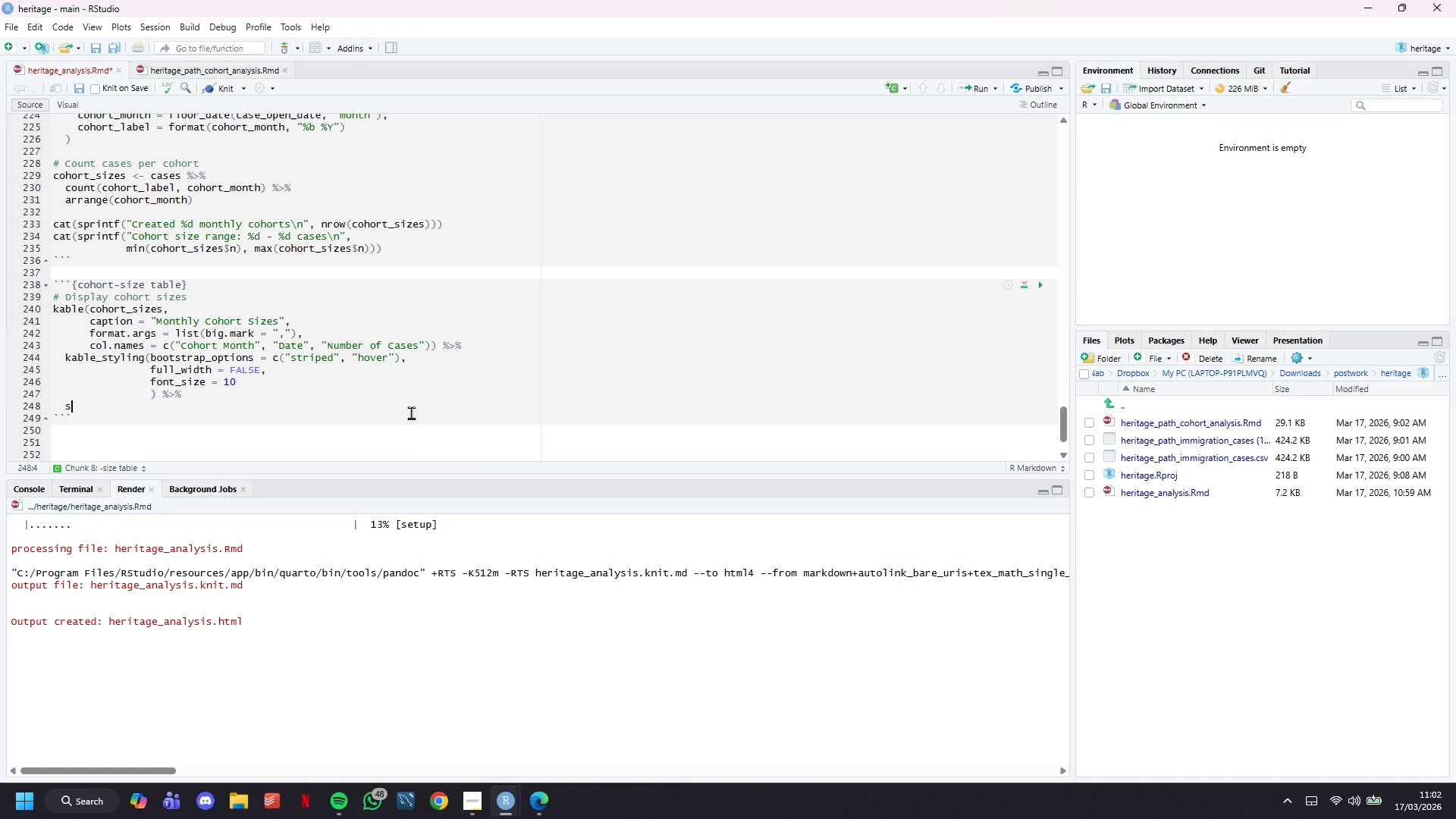 
type(scroll_box(height = "400px)
 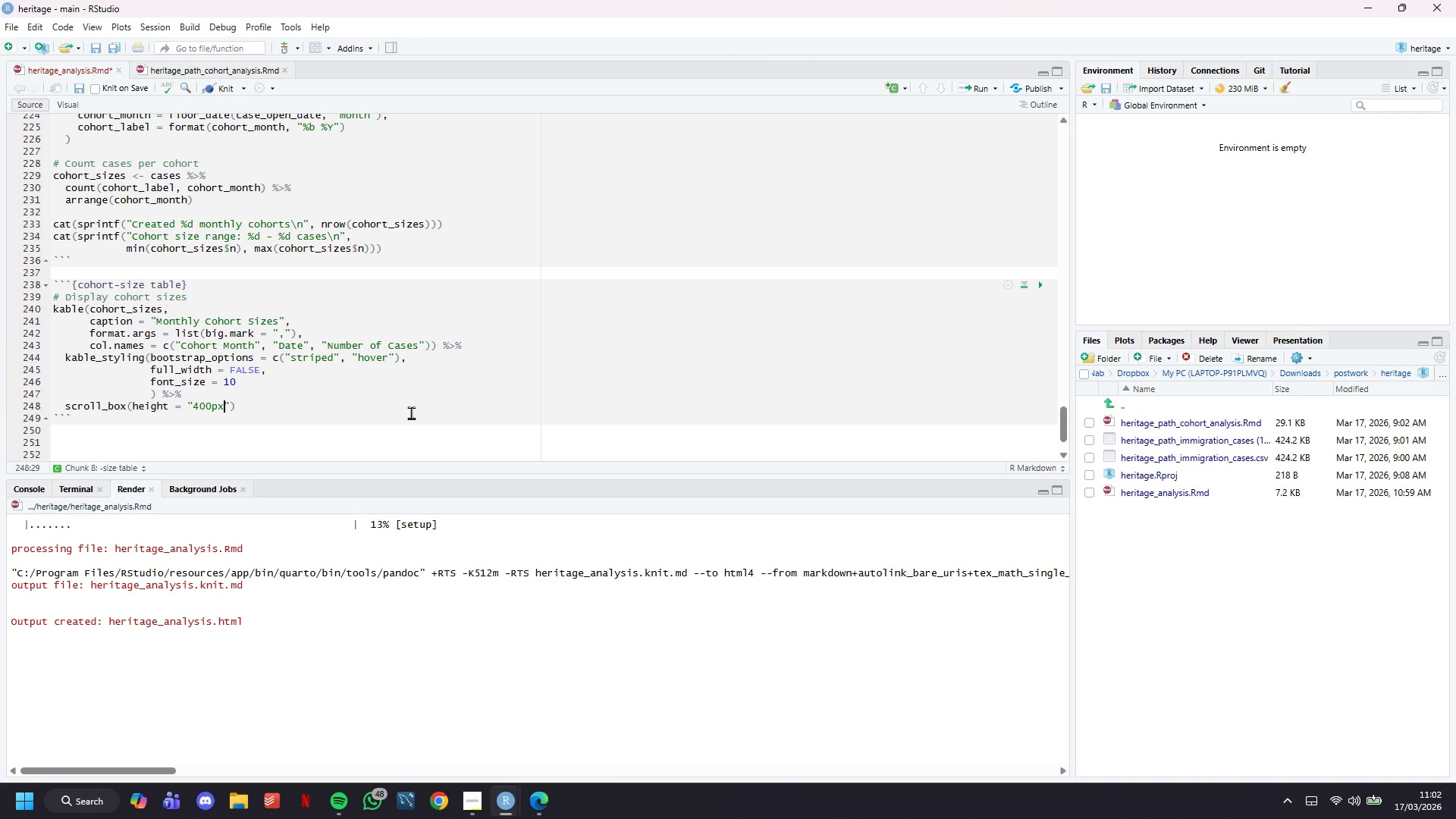 
key(Control+S)
 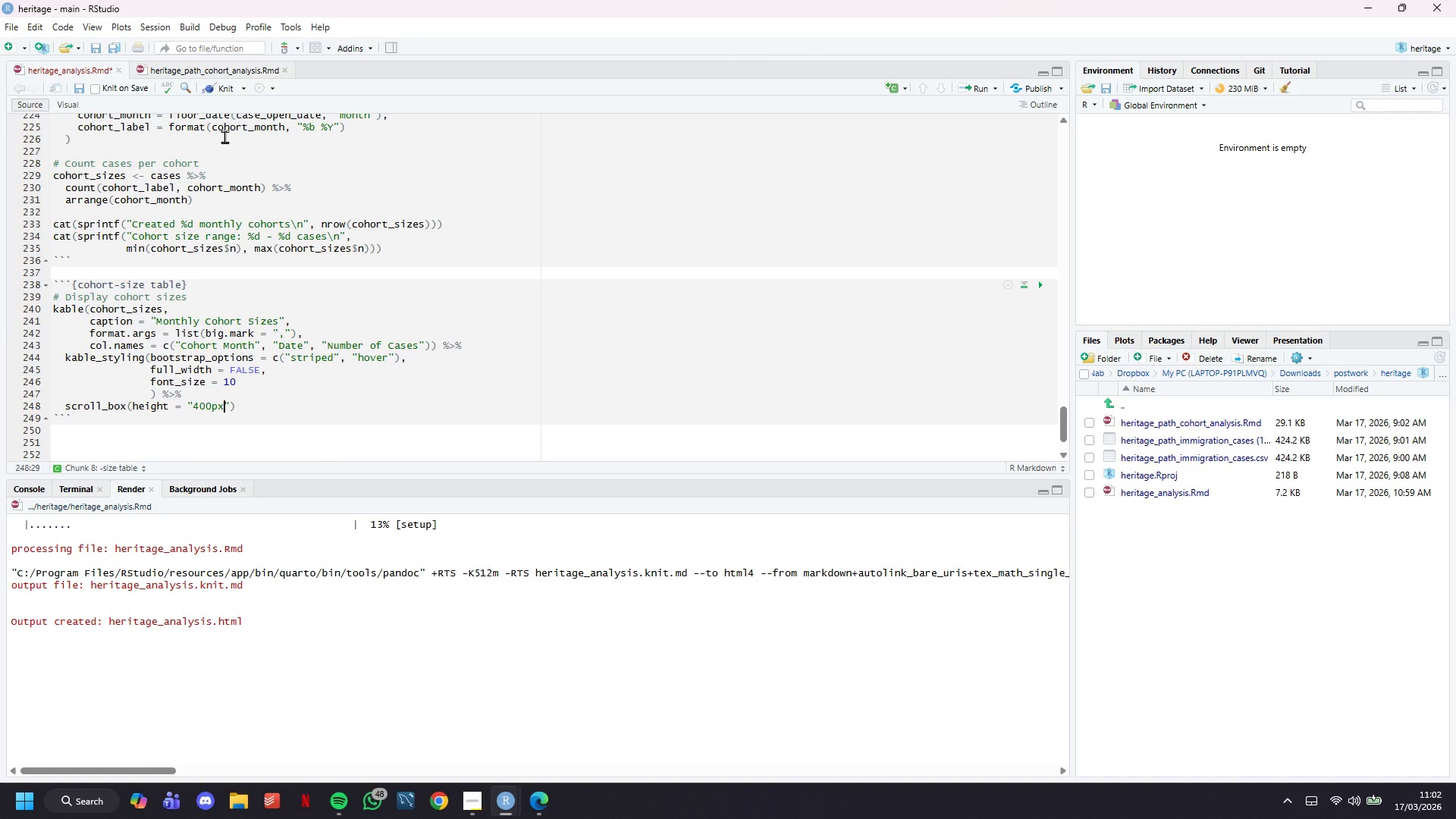 
left_click([224, 89])
 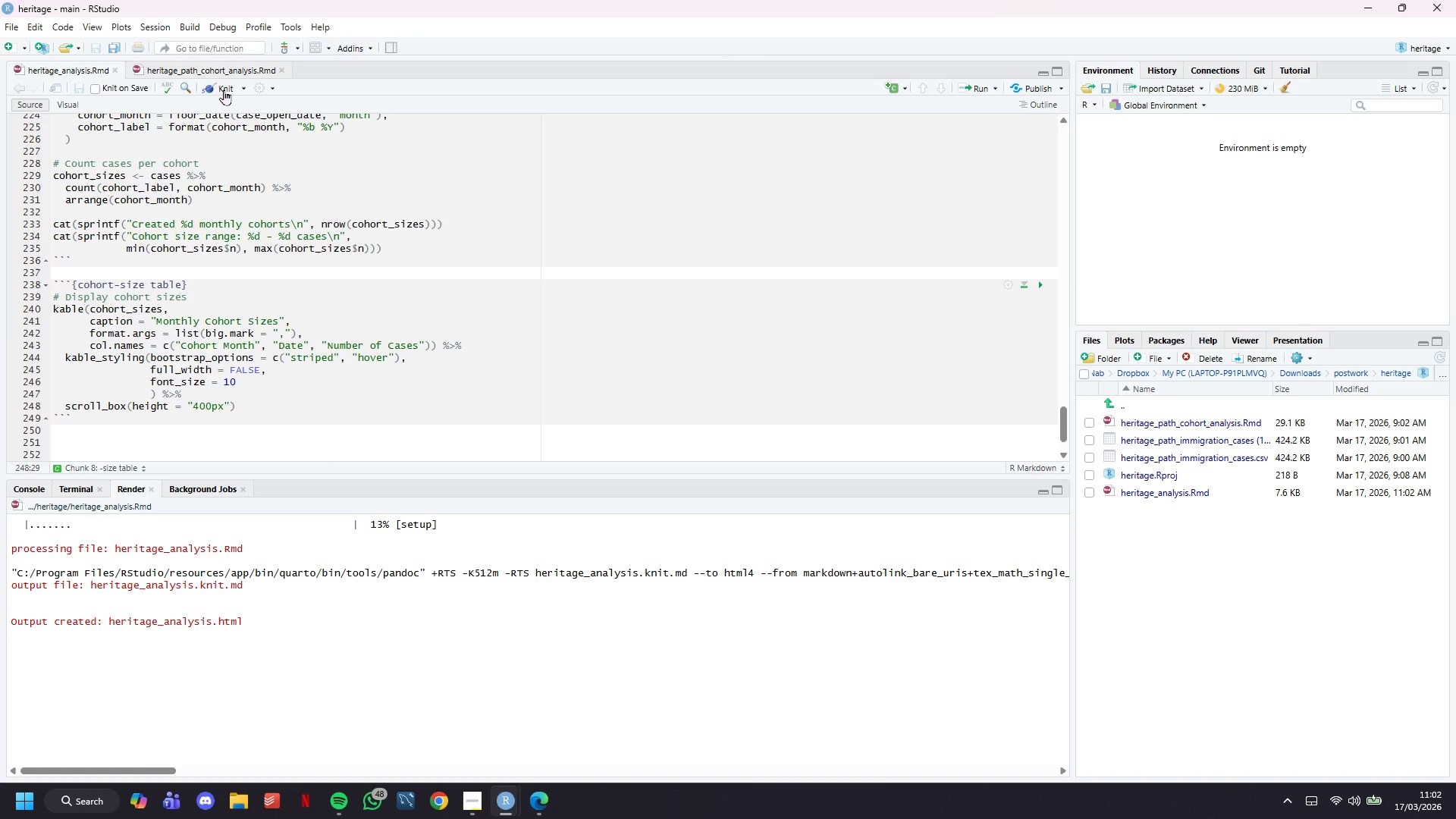 
left_click([224, 89])
 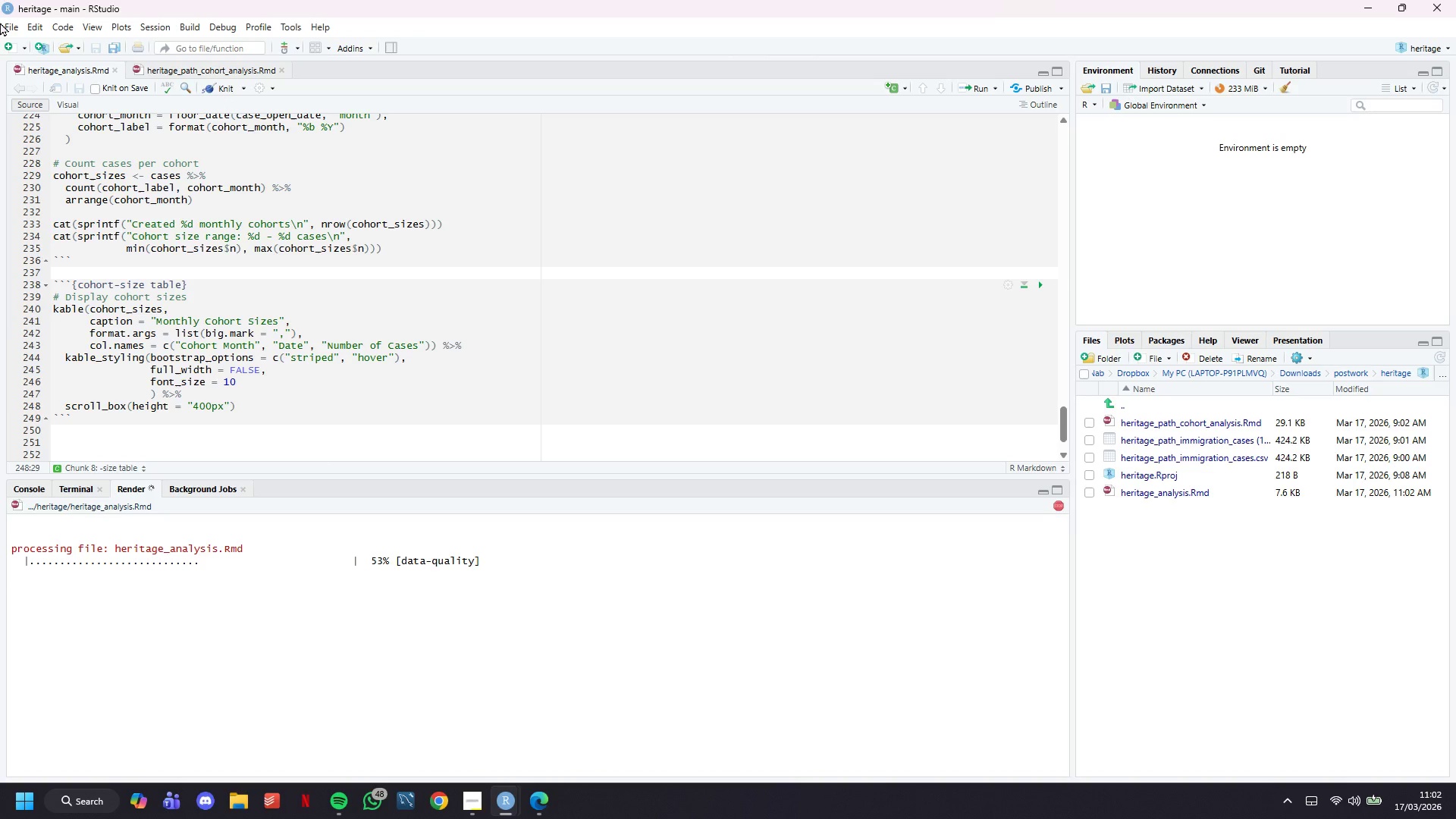 
wait(13.39)
 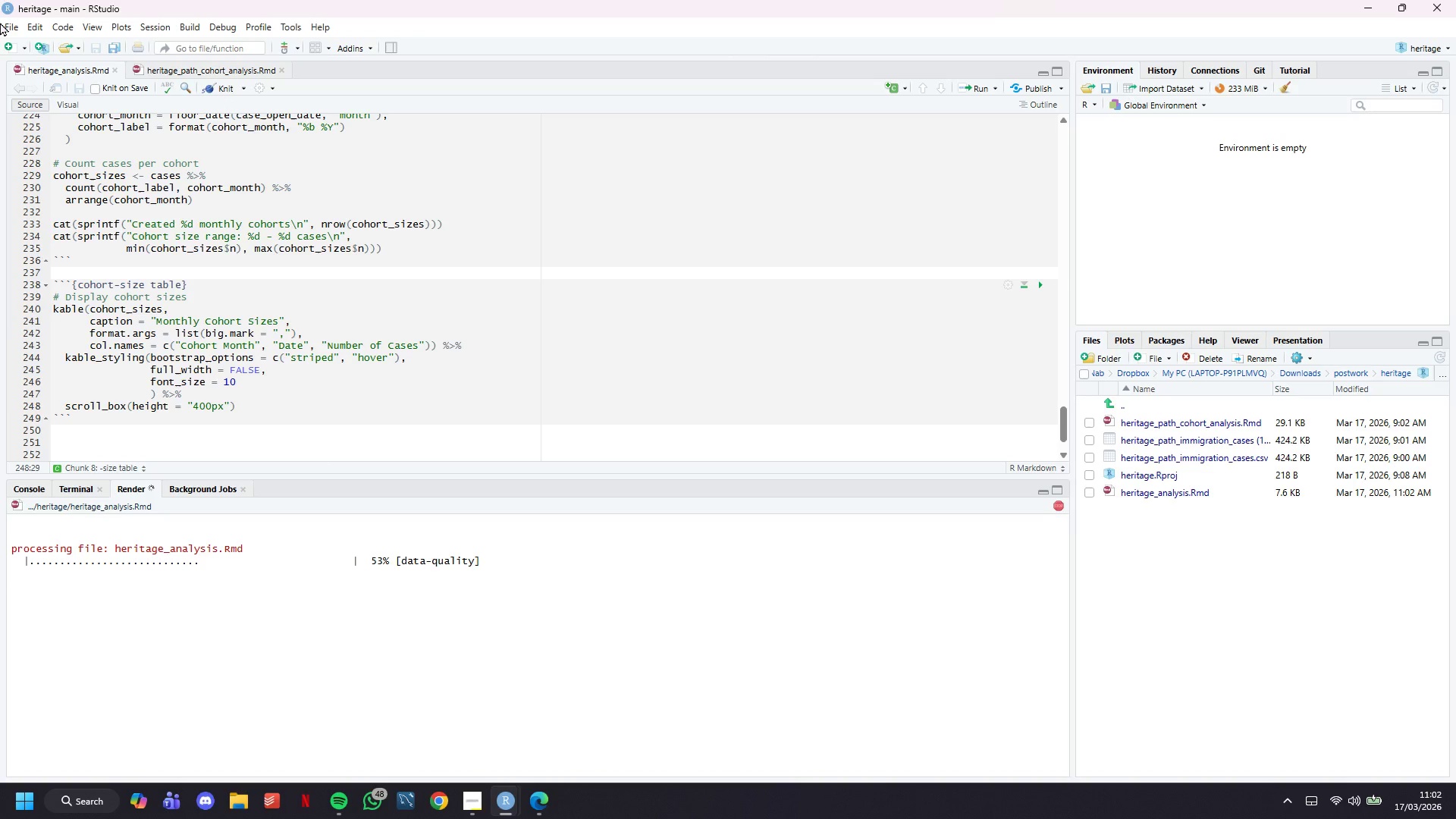 
scroll: coordinate [824, 356], scroll_direction: down, amount: 10.0
 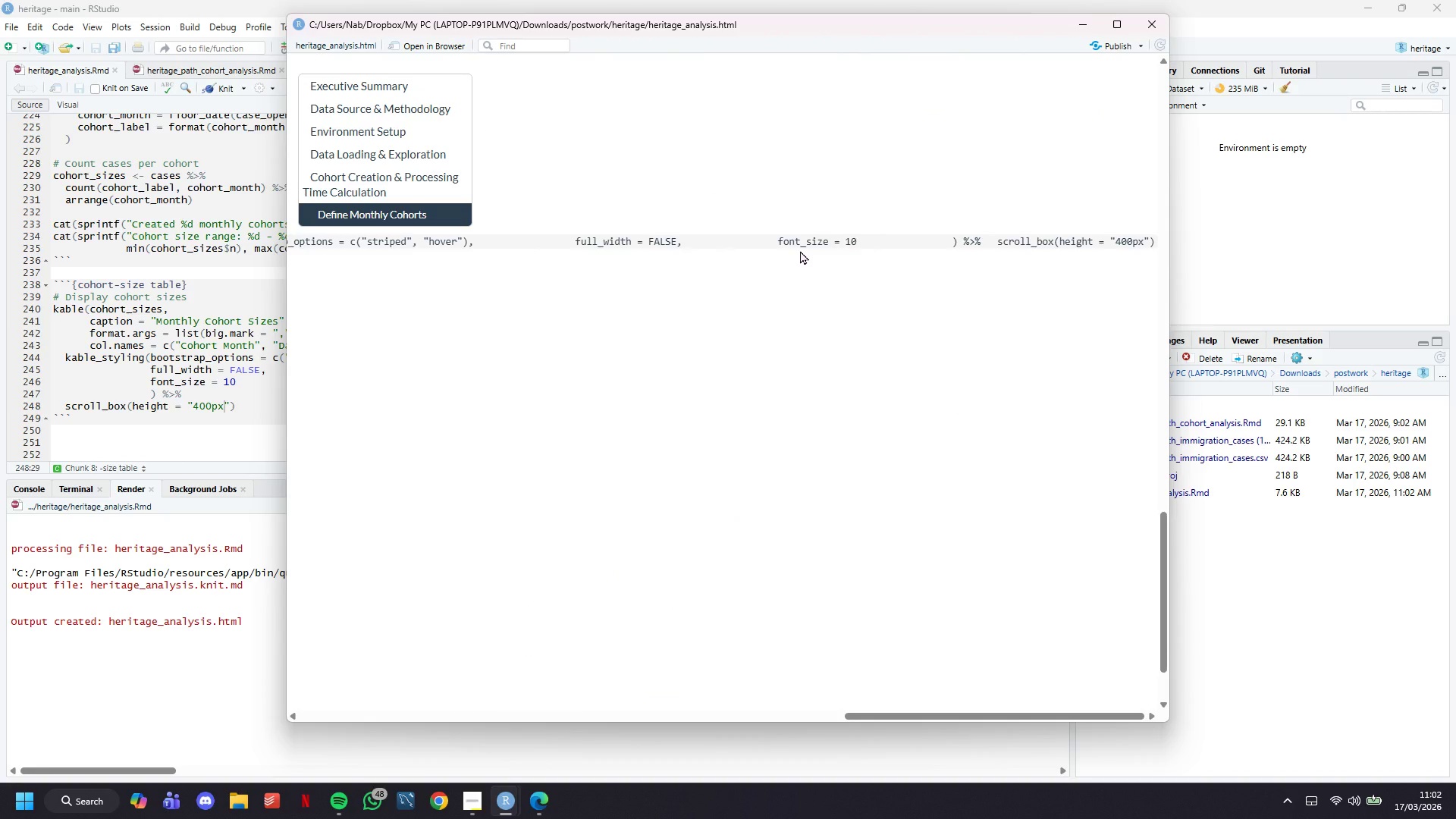 
wait(10.43)
 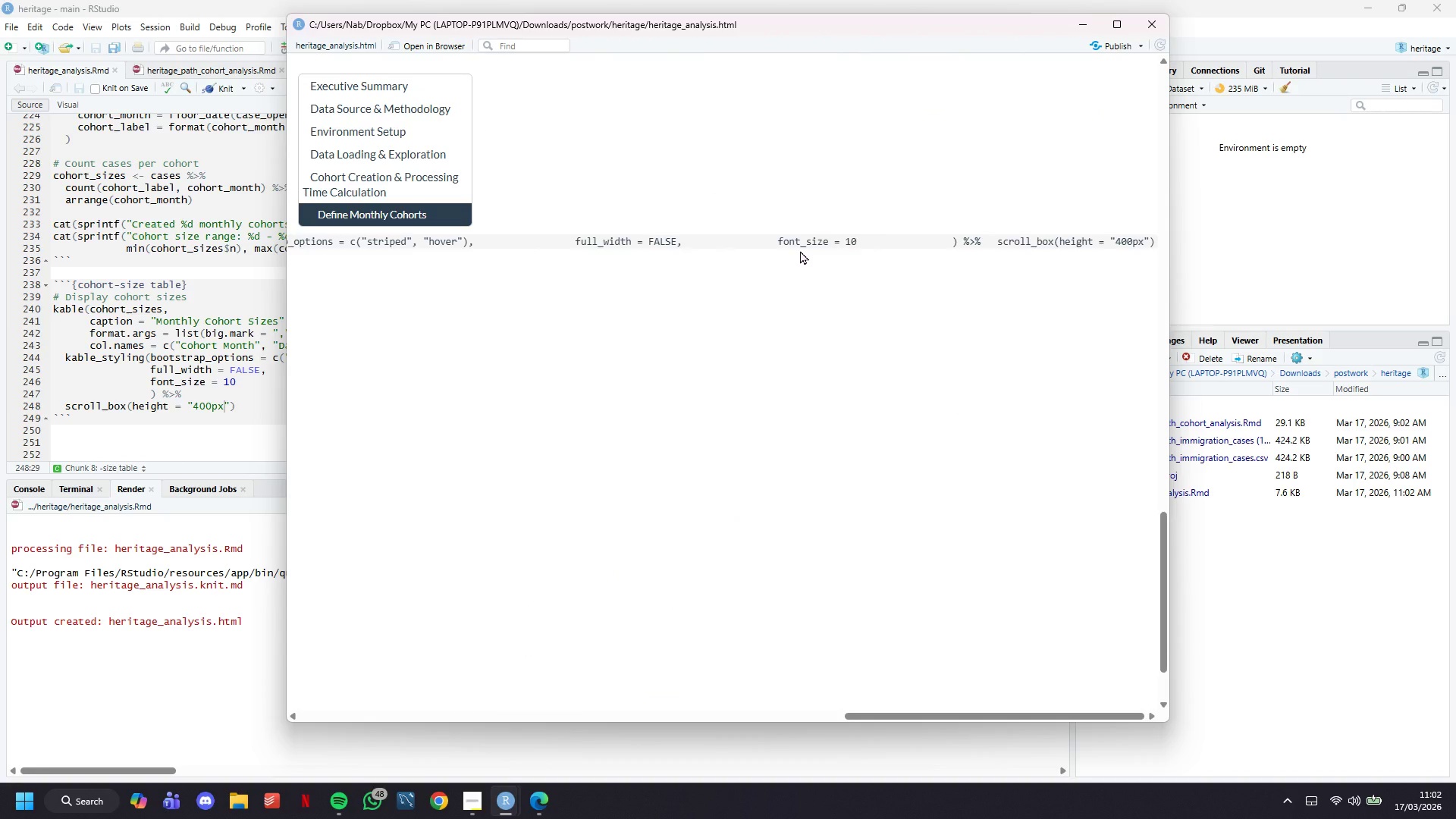 
left_click([86, 338])
 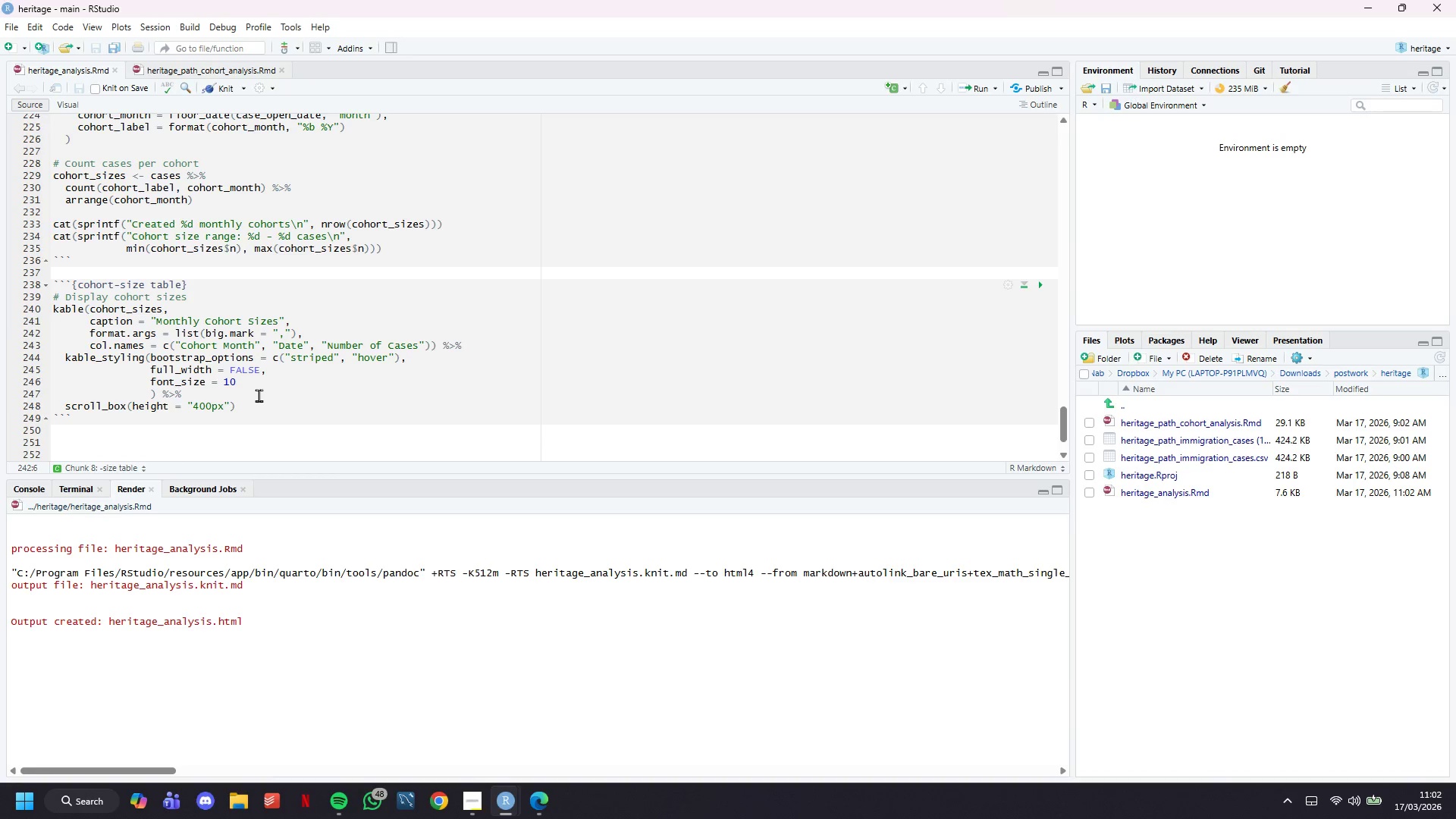 
left_click([268, 409])
 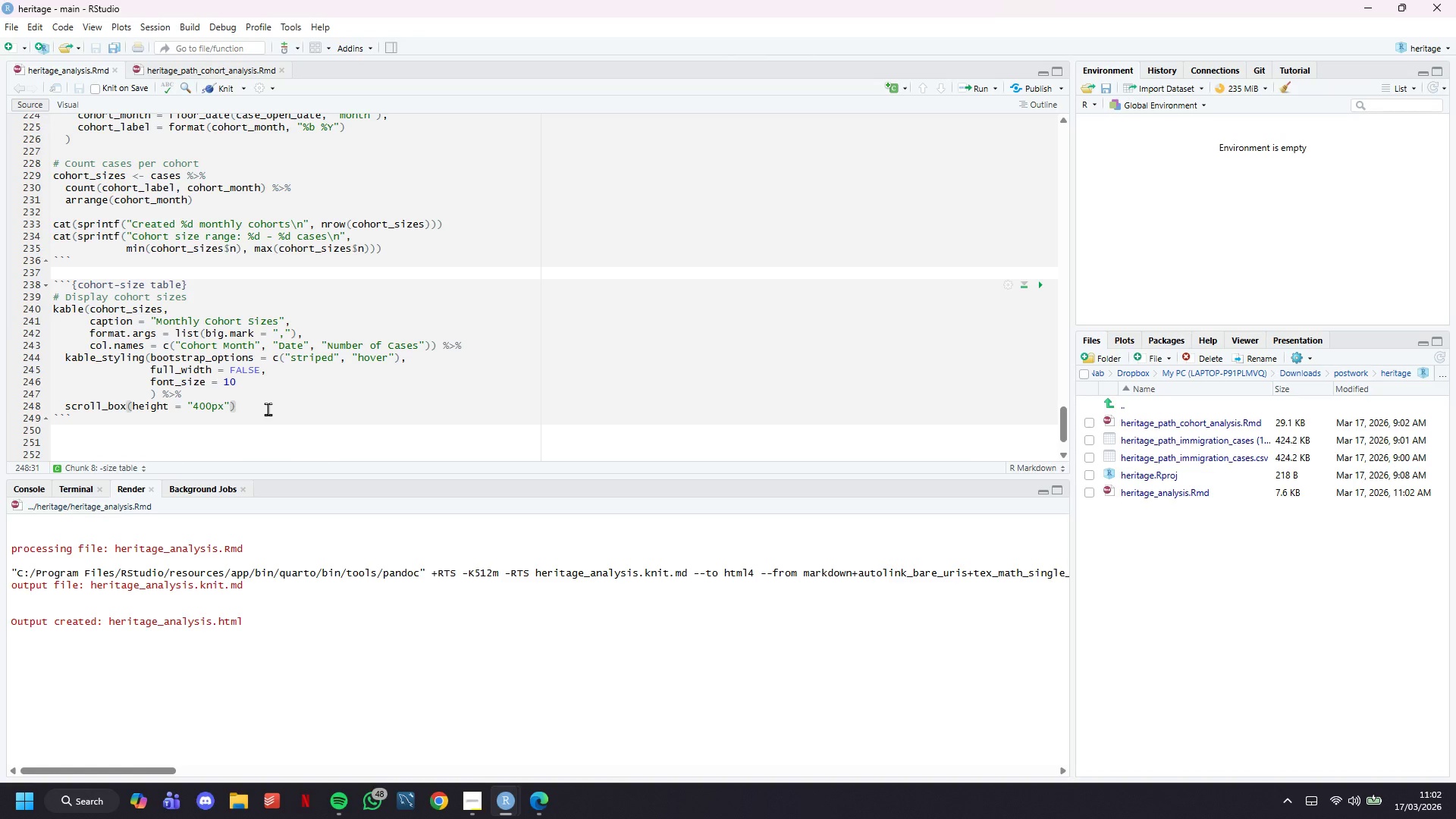 
wait(11.58)
 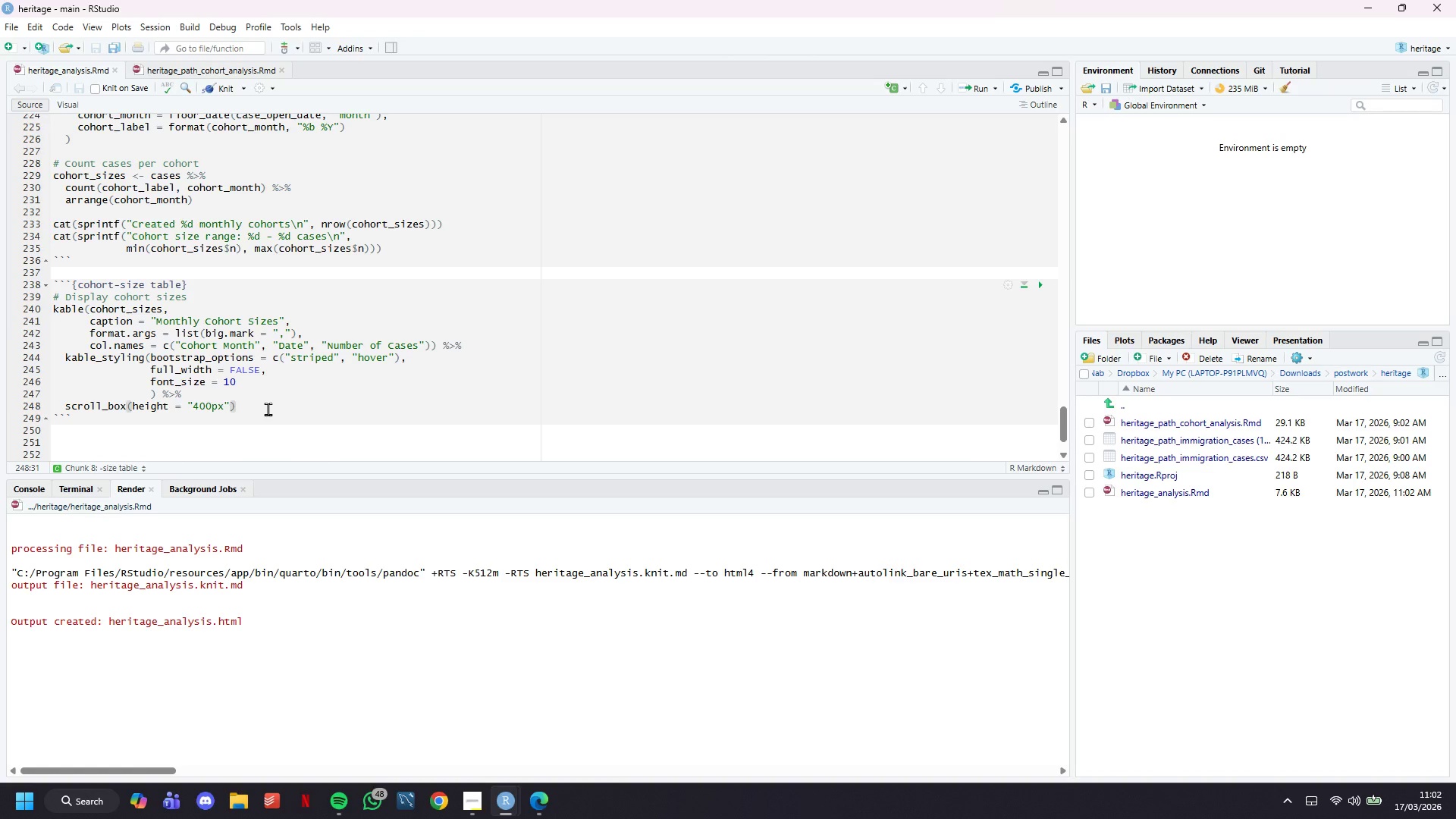 
left_click_drag(start_coordinate=[268, 409], to_coordinate=[0, 363])
 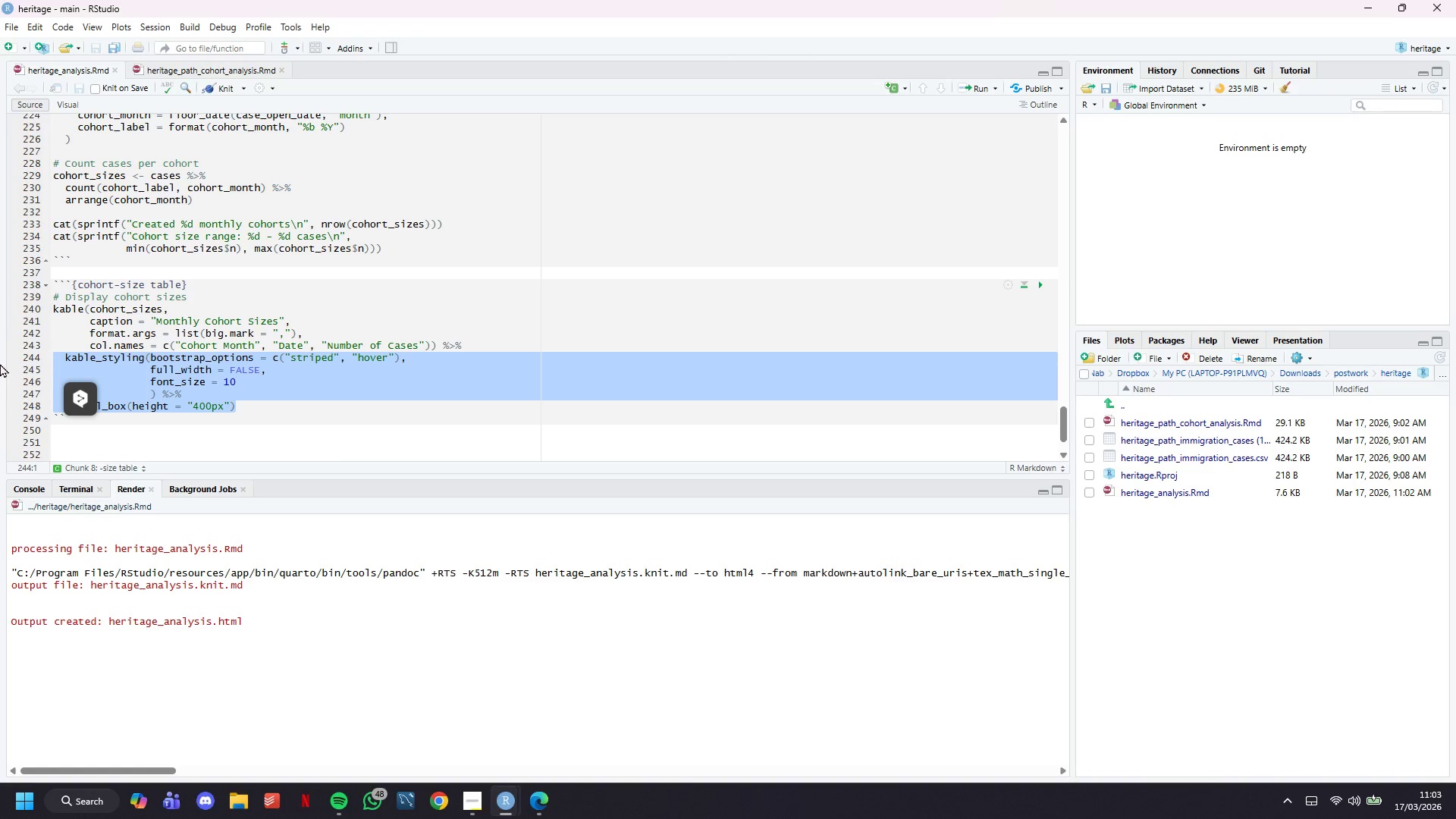 
key(Control+C)
 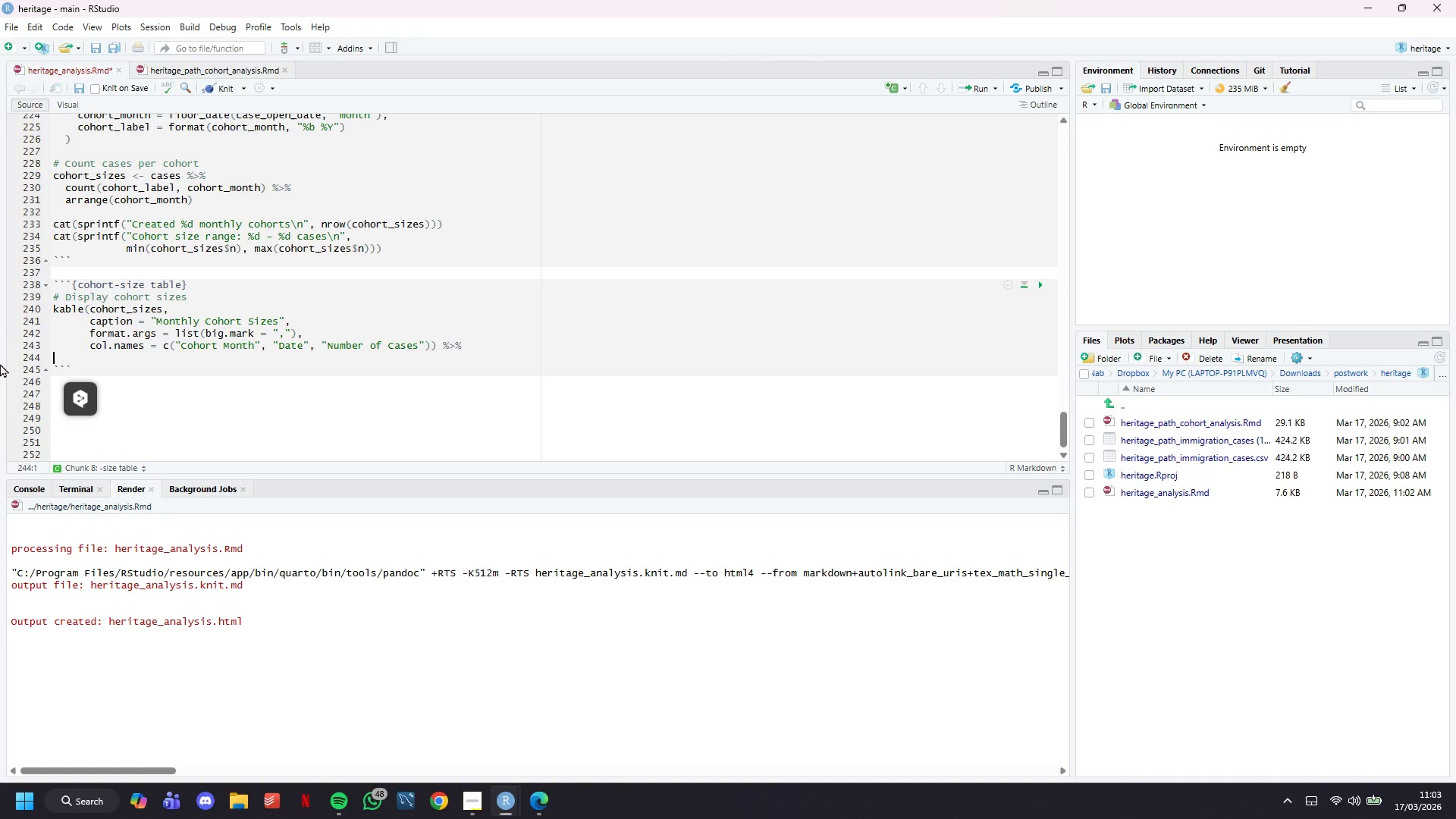 
key(Control+Backspace)
 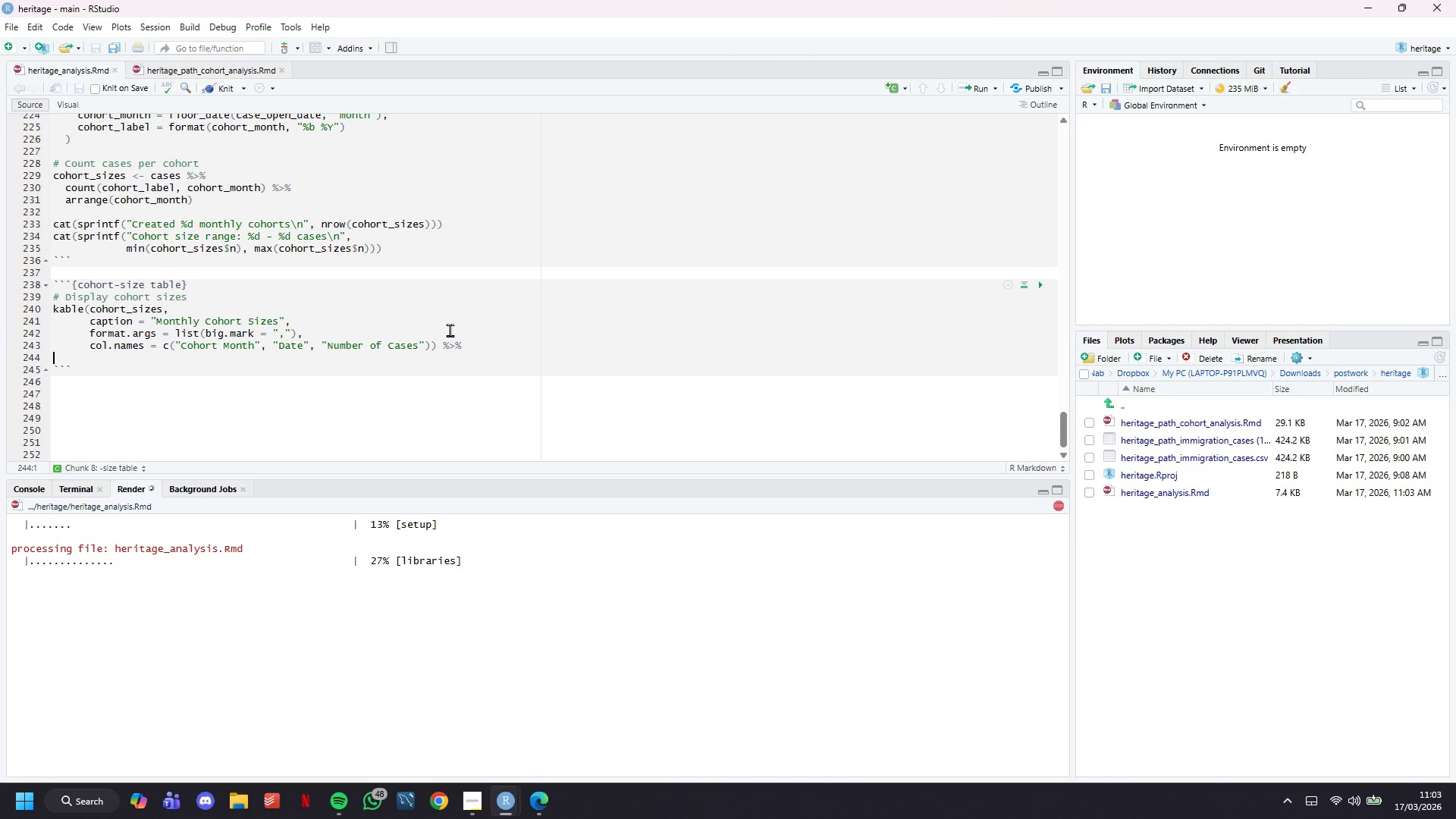 
wait(5.86)
 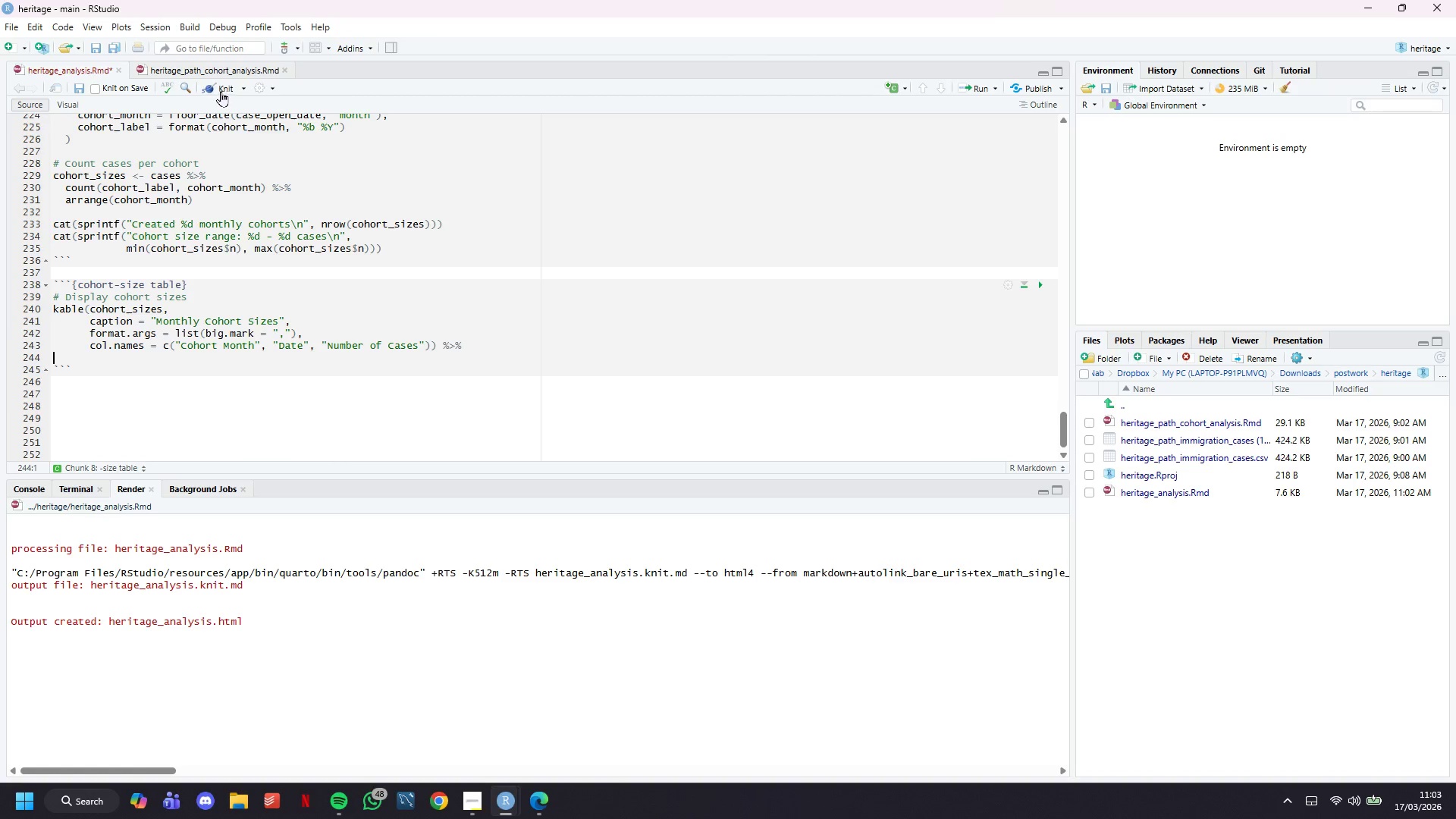 
scroll: coordinate [450, 330], scroll_direction: up, amount: 1.0
 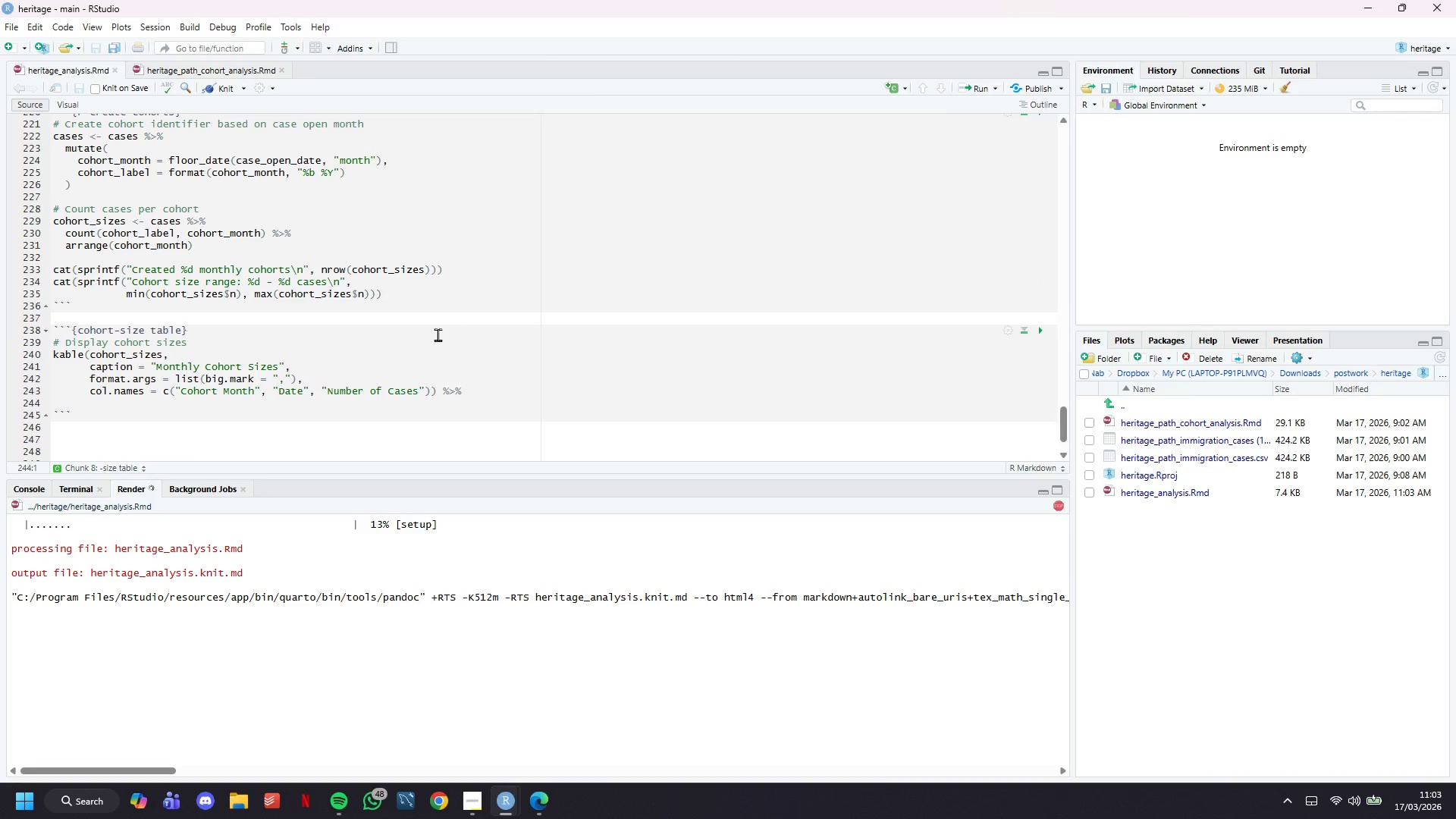 
scroll: coordinate [866, 337], scroll_direction: down, amount: 18.0
 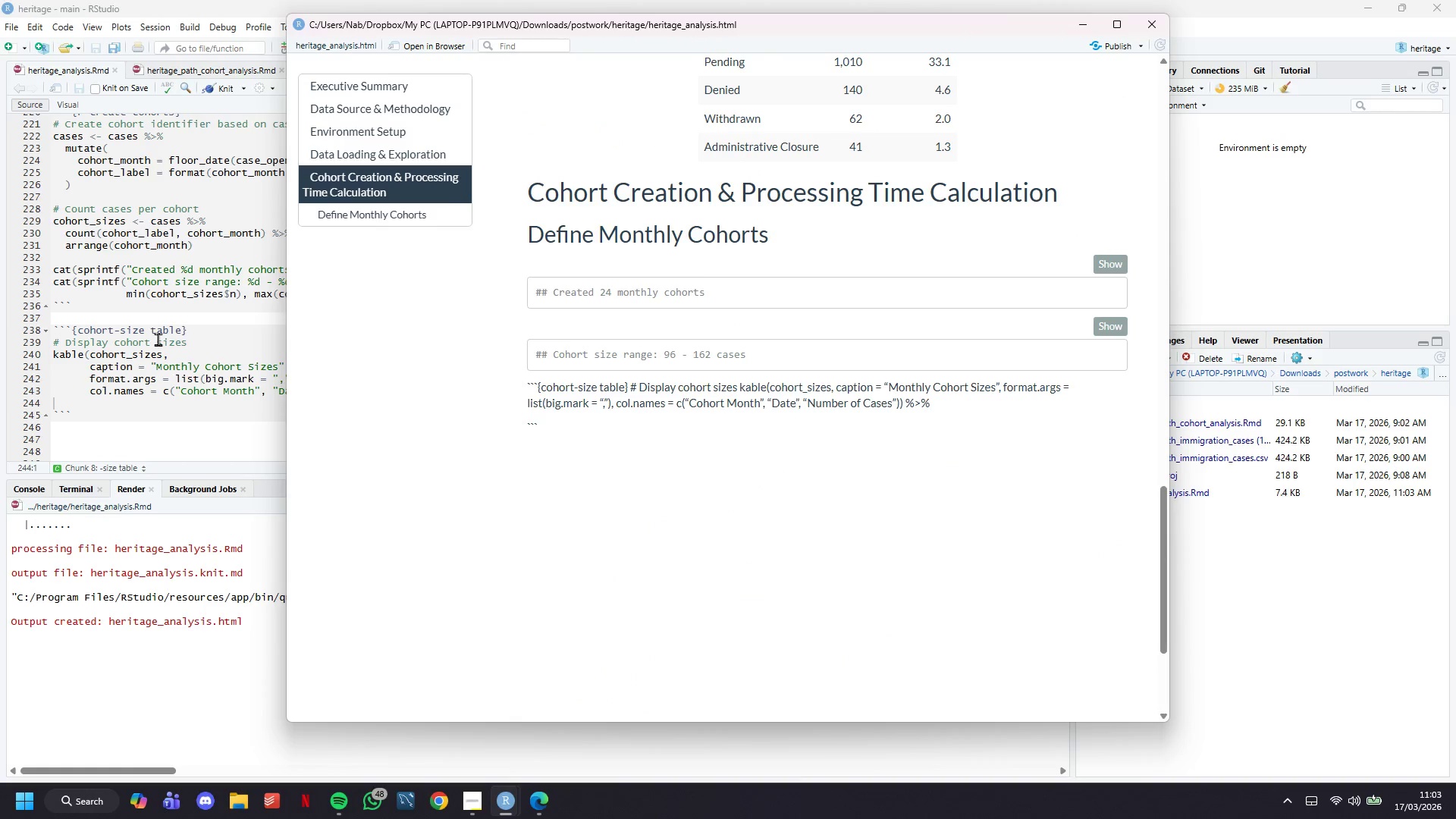 
left_click([165, 339])
 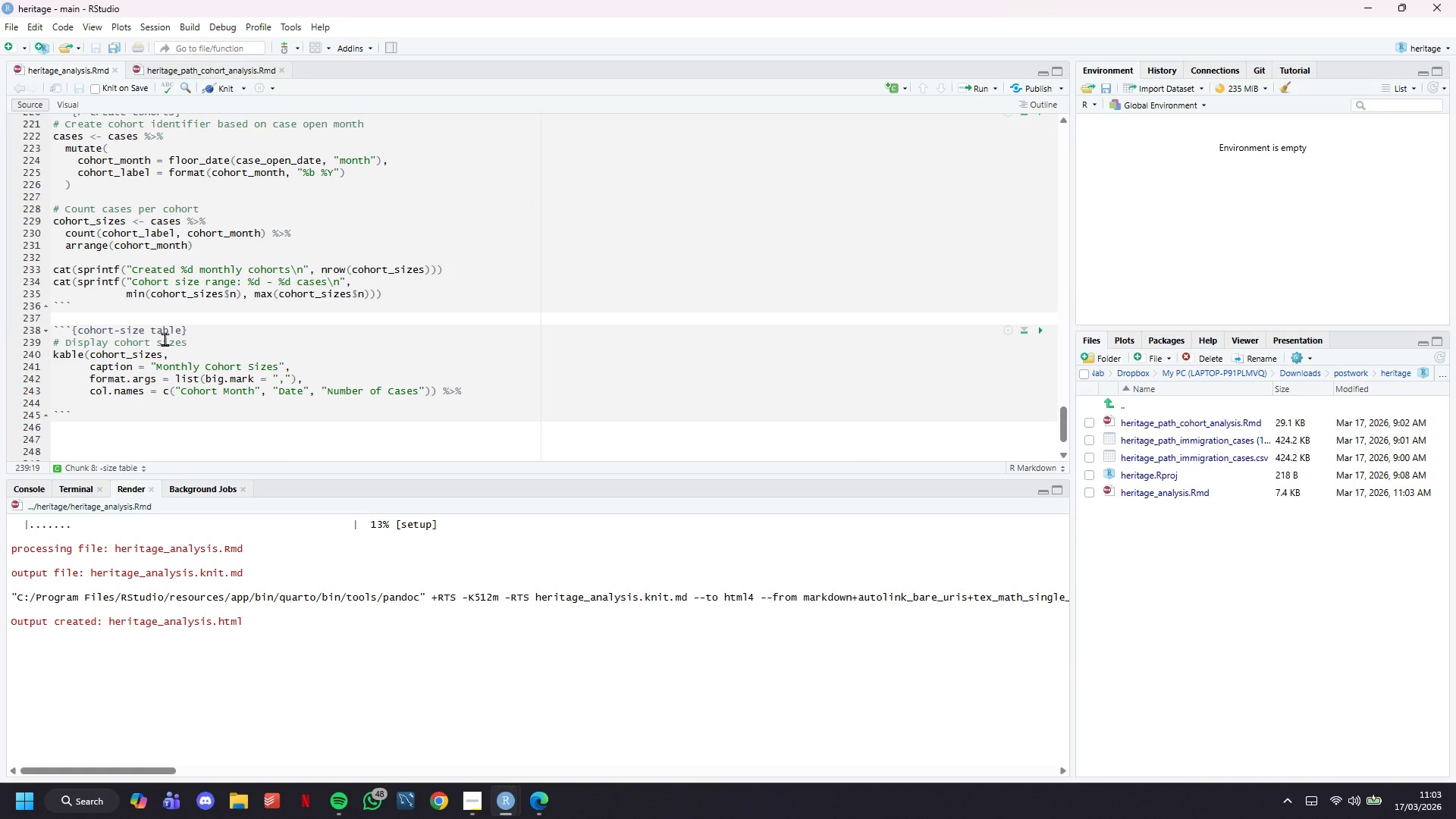 
key(Control+Z)
 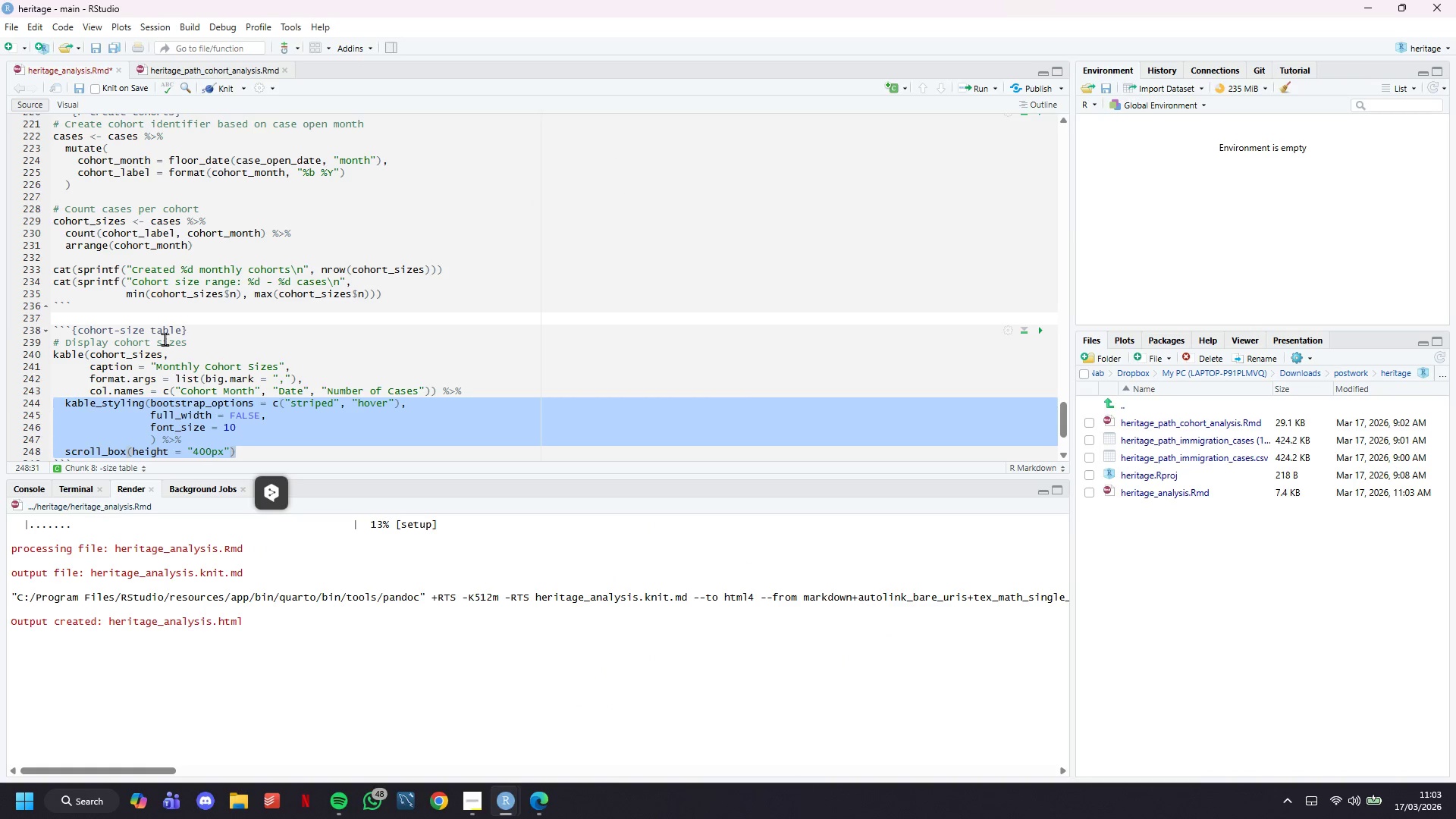 
left_click([165, 339])
 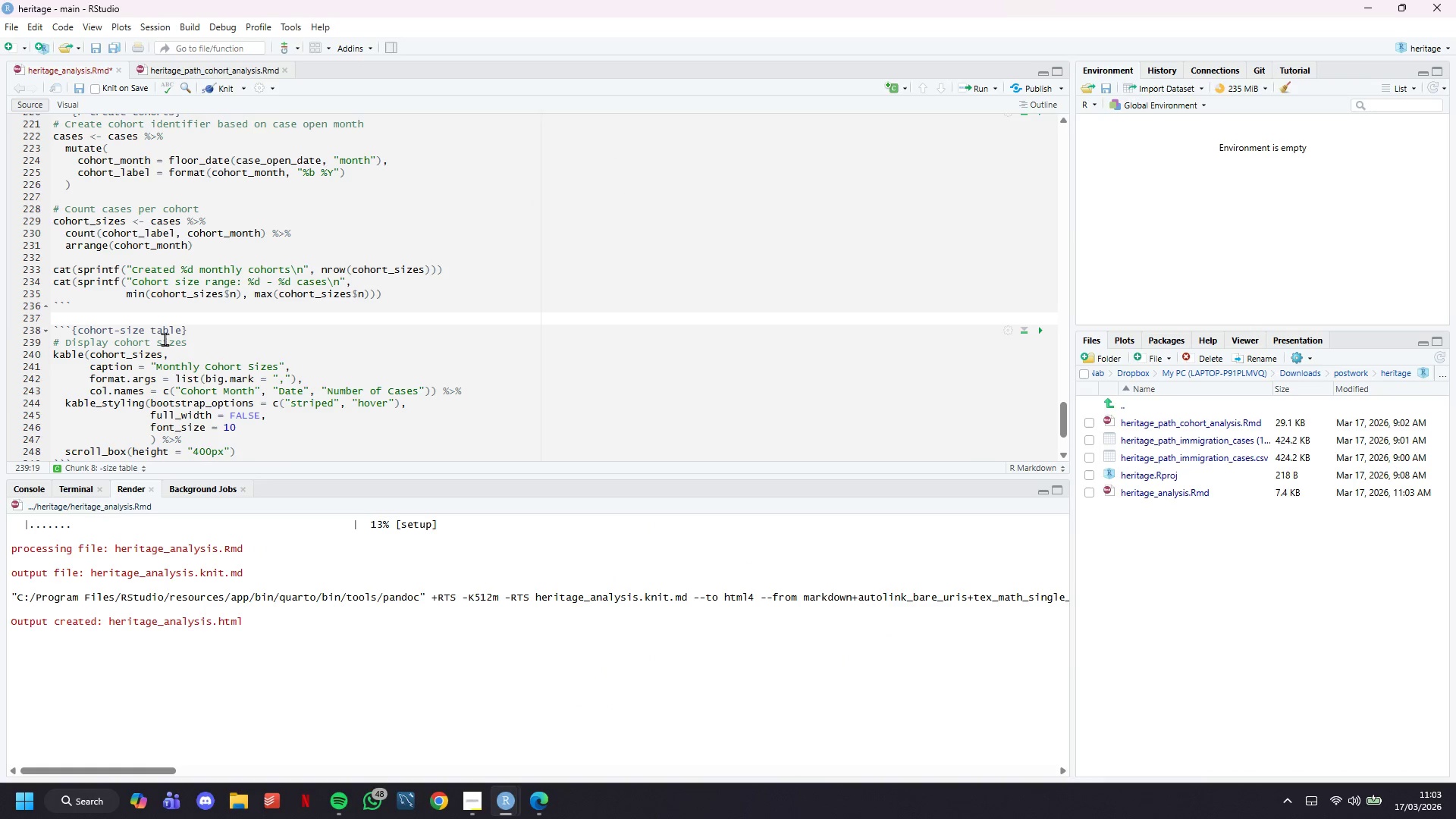 
key(ArrowUp)
 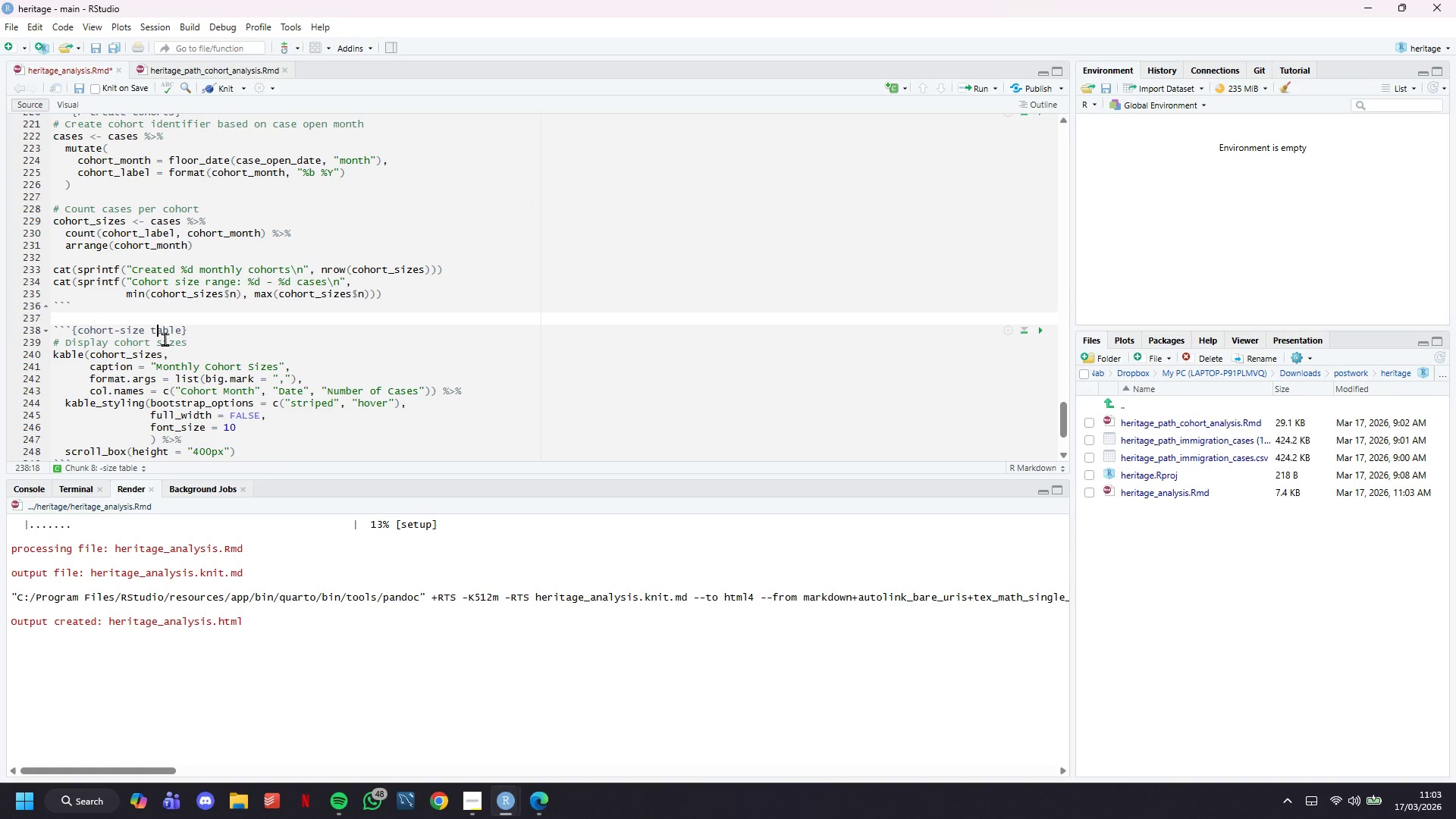 
key(ArrowLeft)
 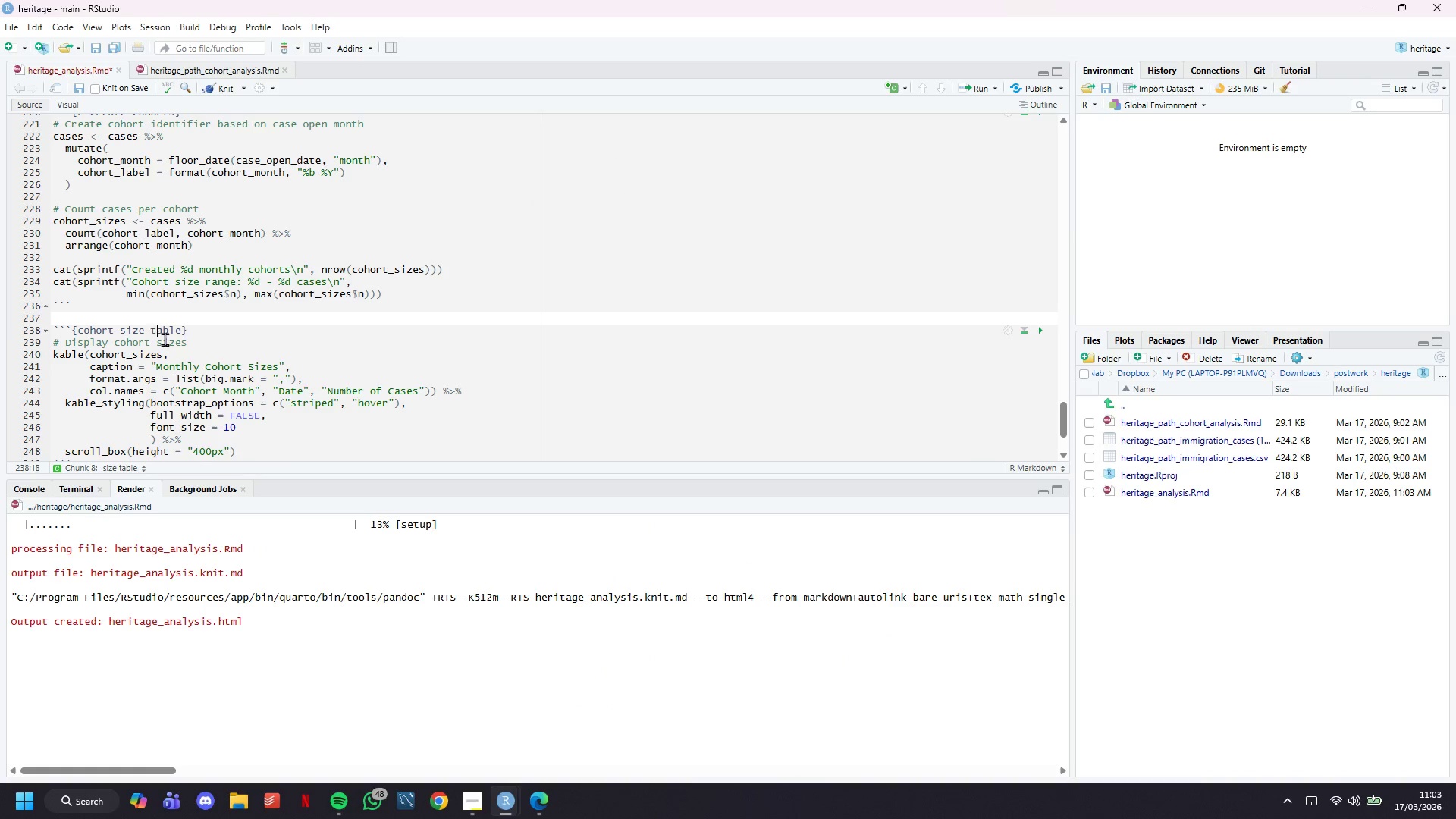 
key(ArrowLeft)
 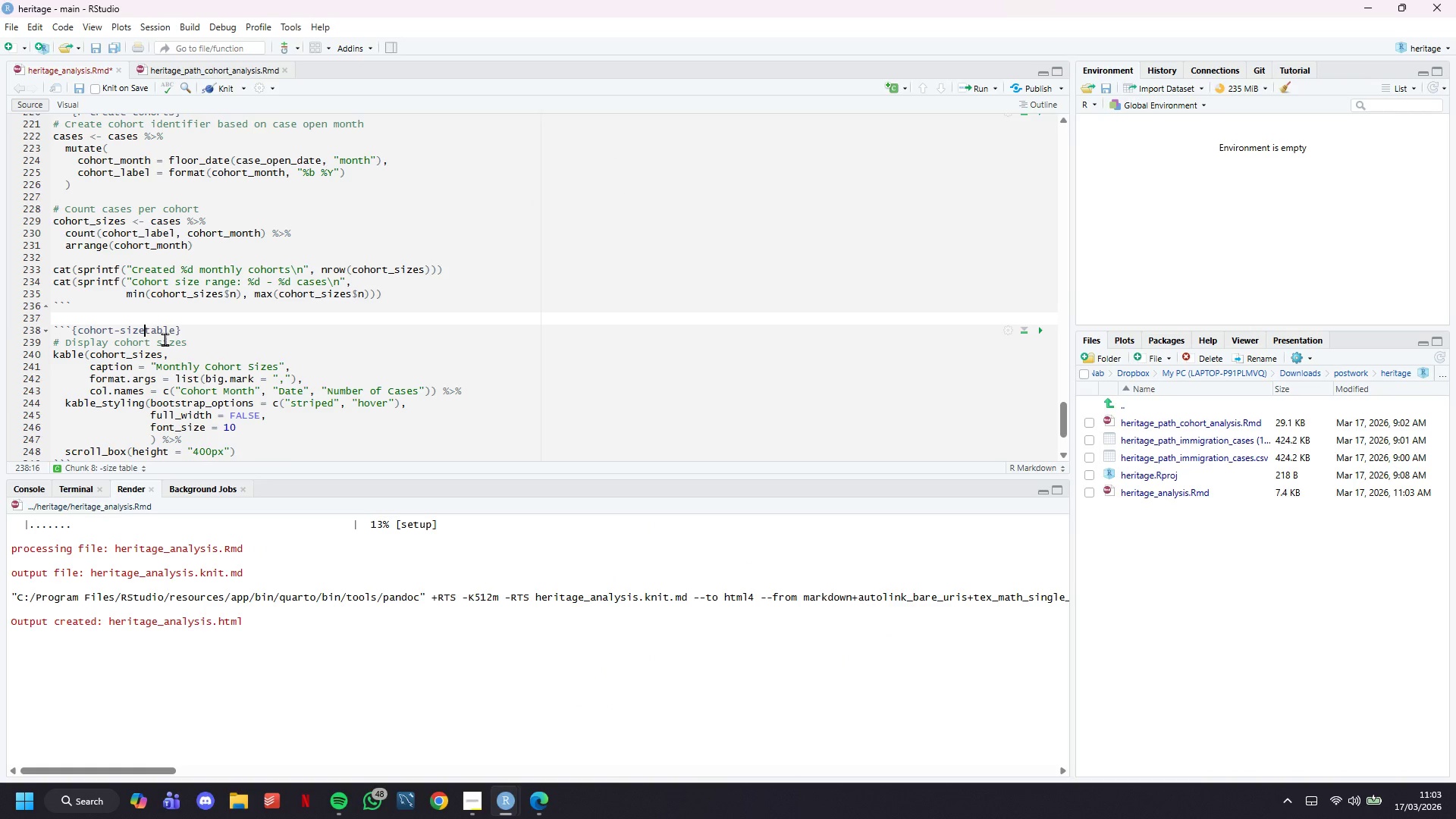 
key(Backspace)
 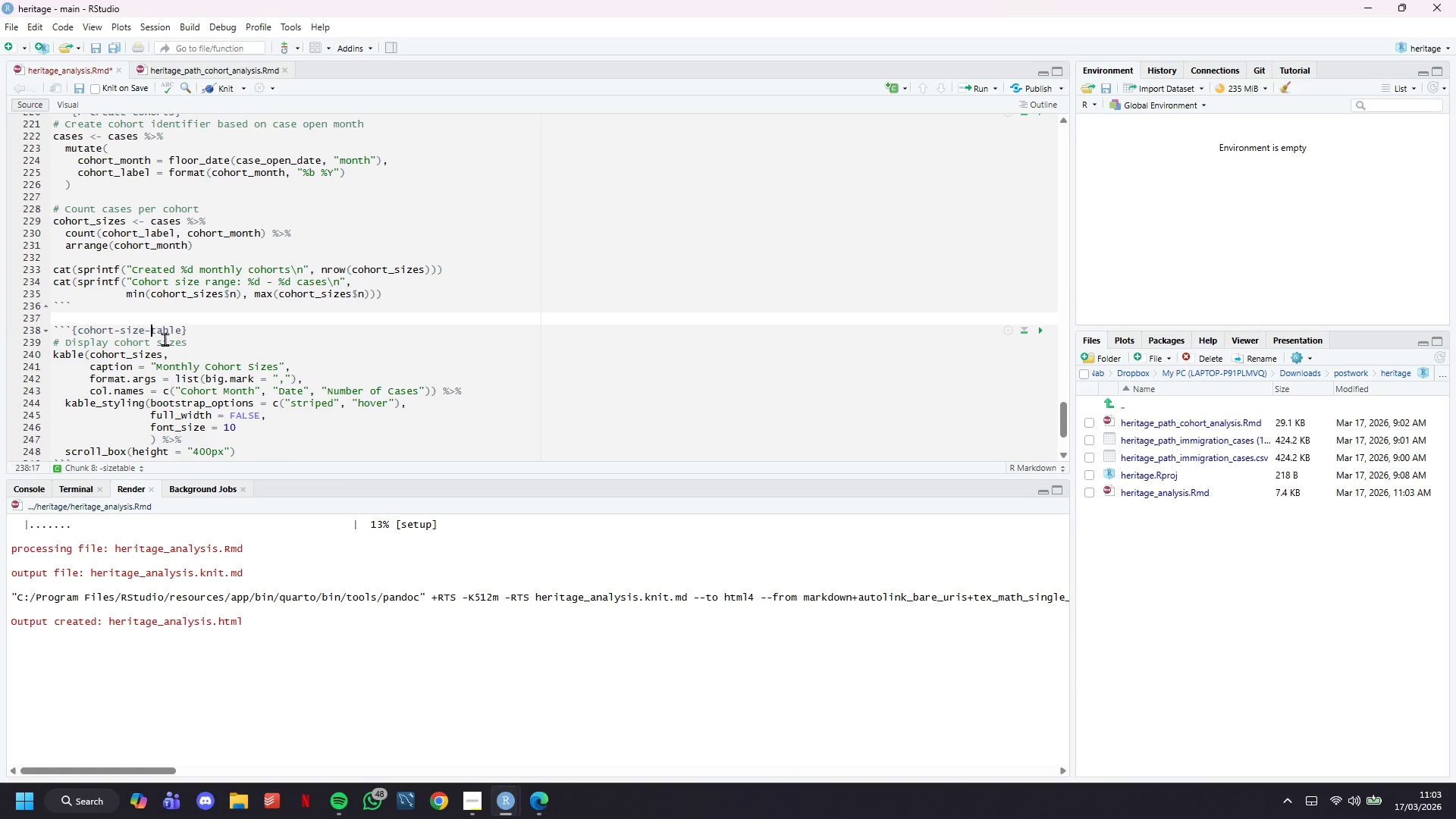 
key(Minus)
 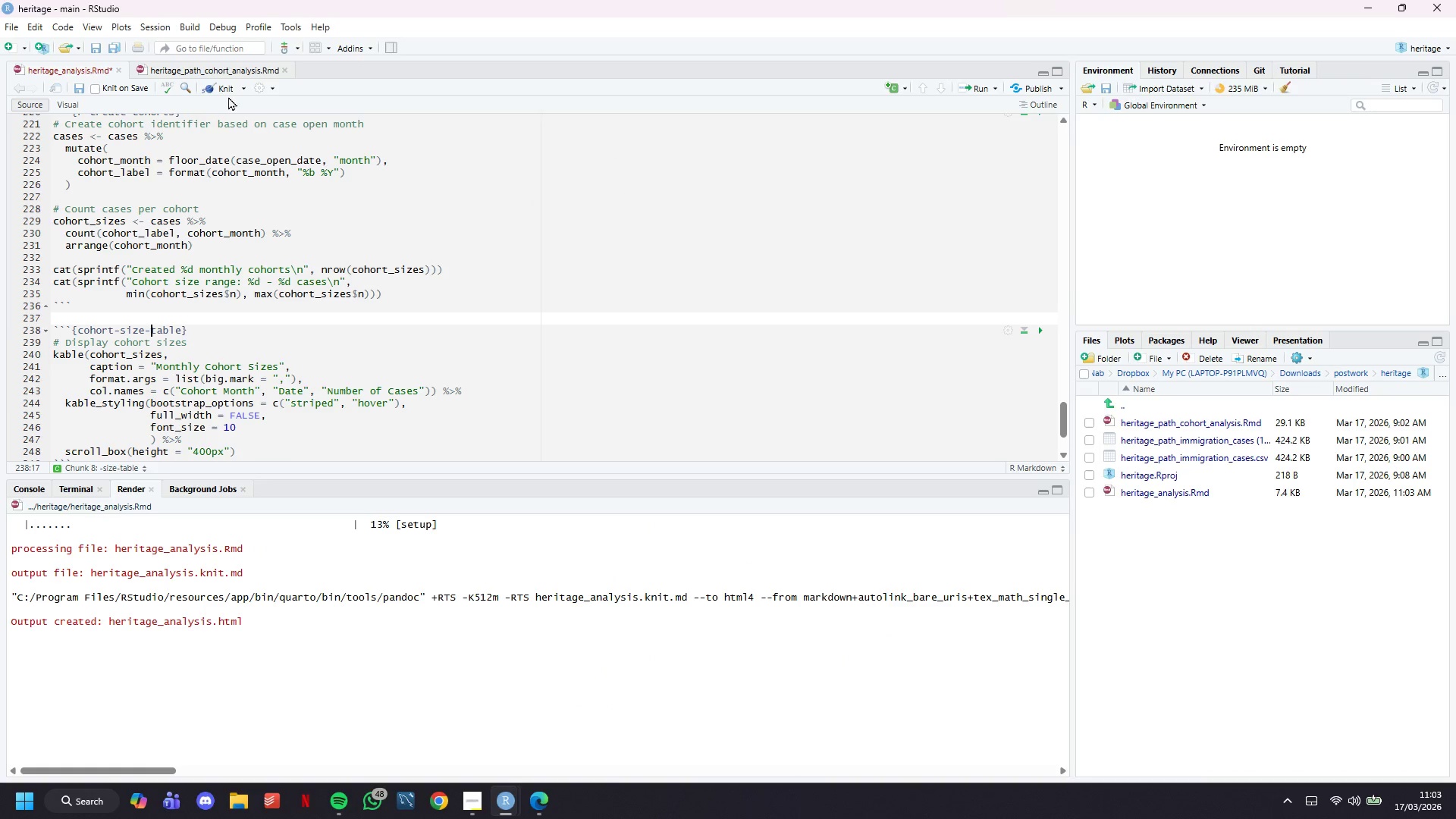 
left_click([233, 88])
 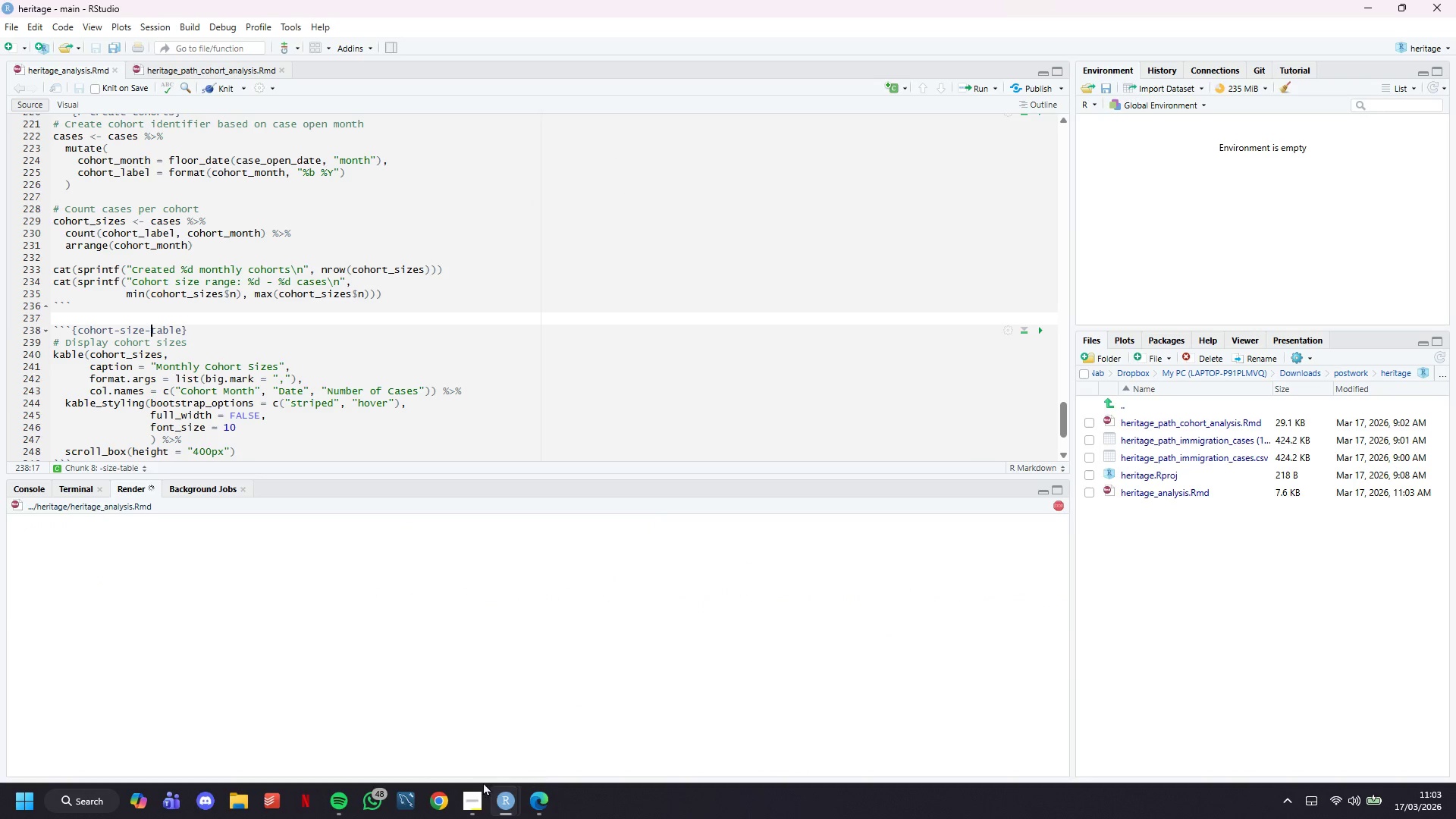 
left_click([482, 798])